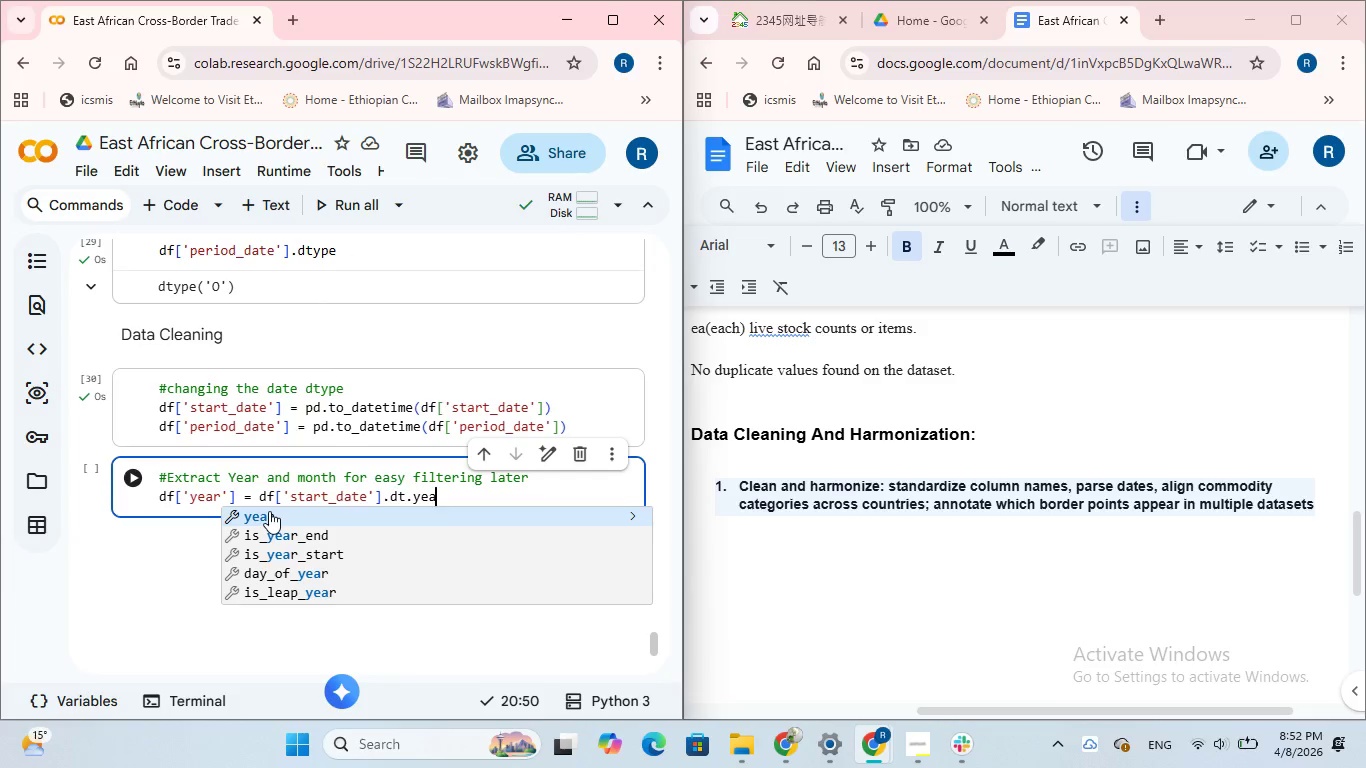 
left_click([269, 513])
 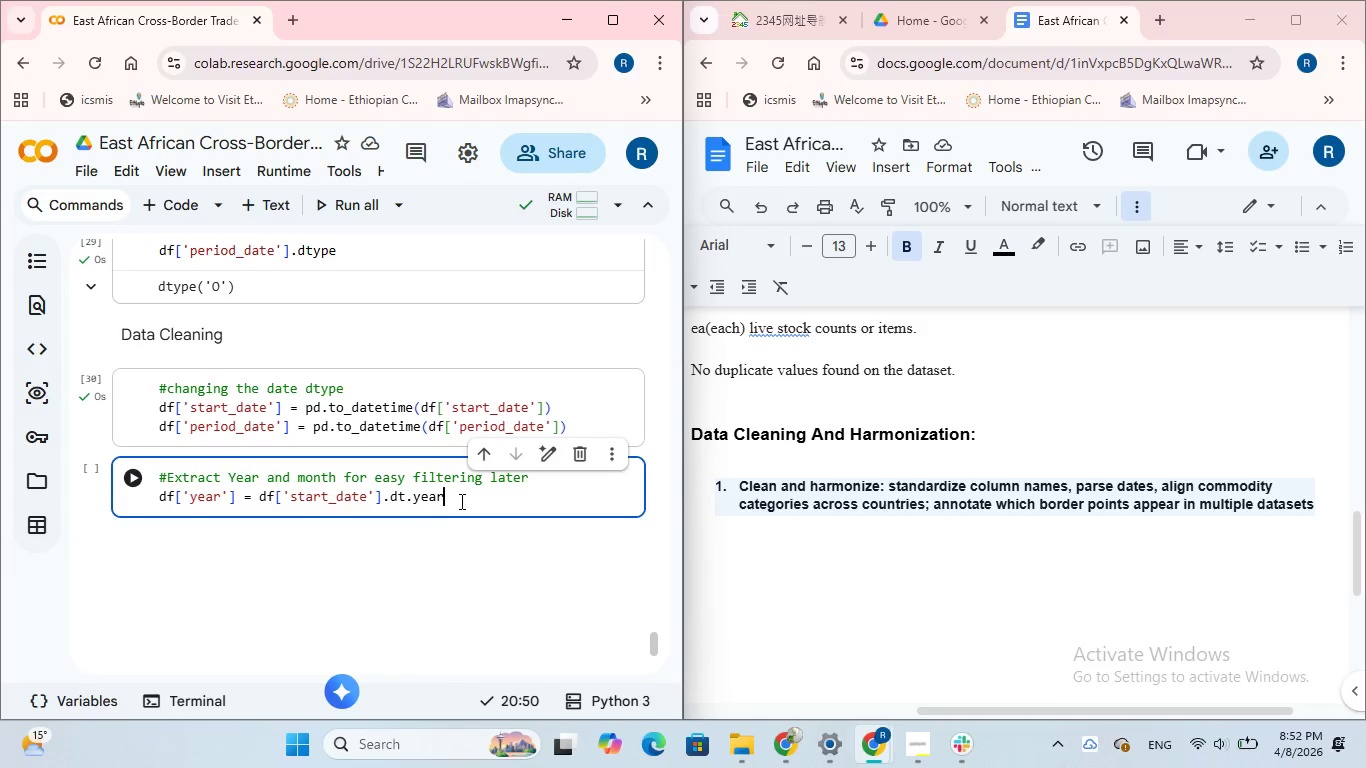 
wait(5.27)
 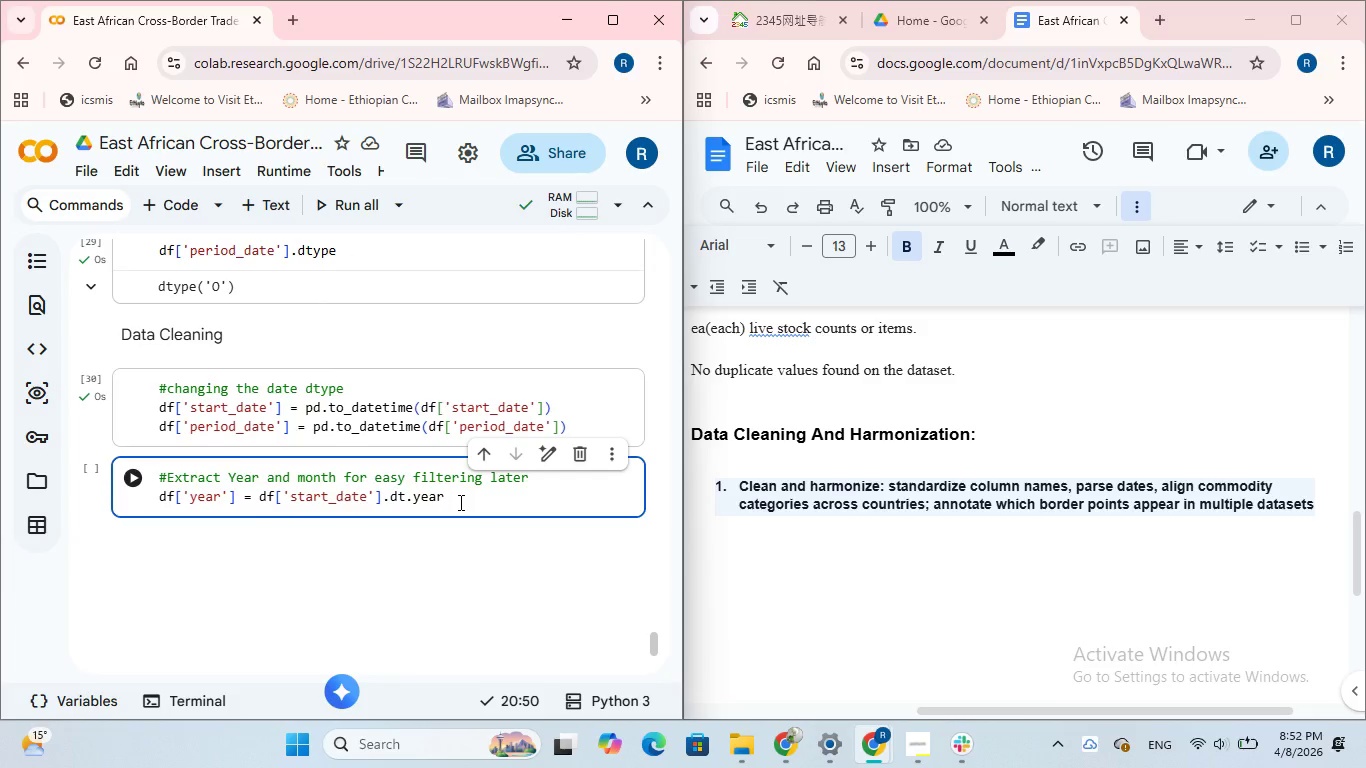 
left_click_drag(start_coordinate=[450, 501], to_coordinate=[161, 491])
 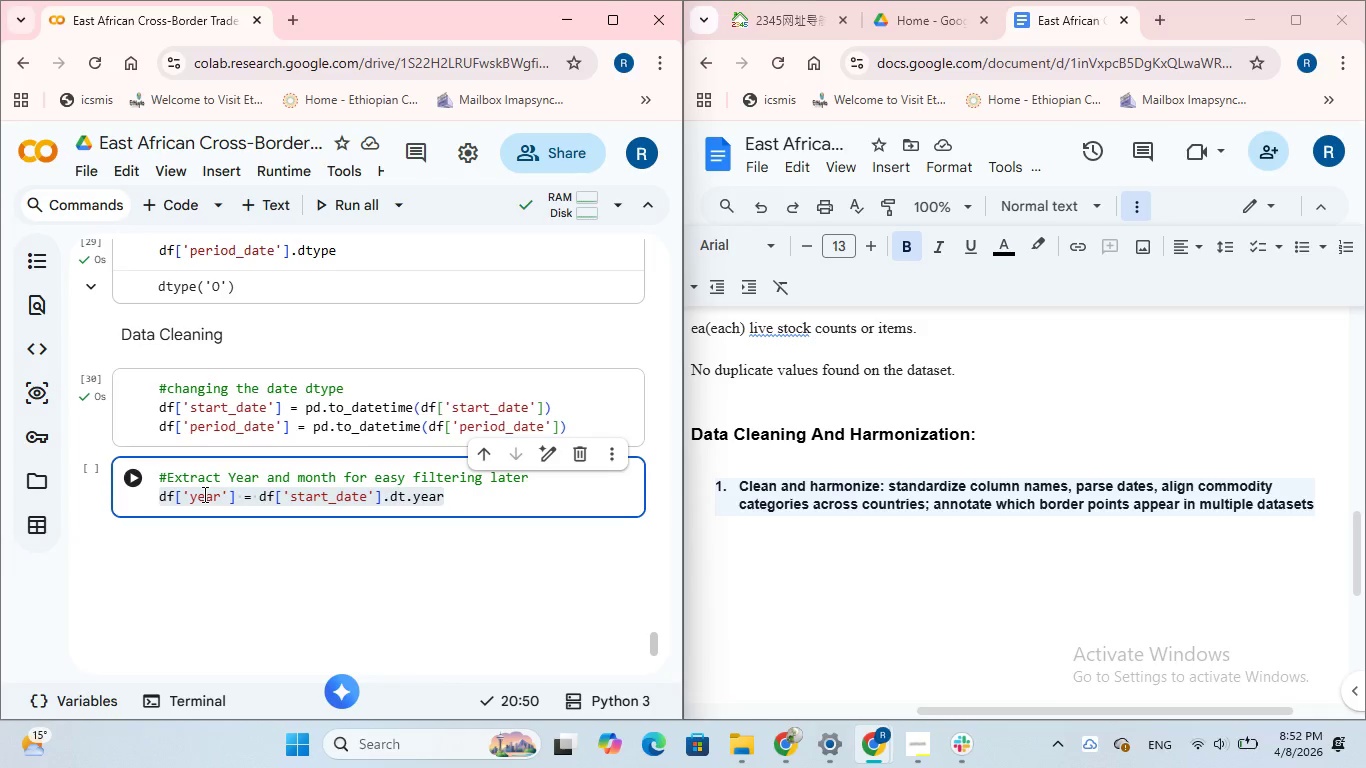 
right_click([203, 494])
 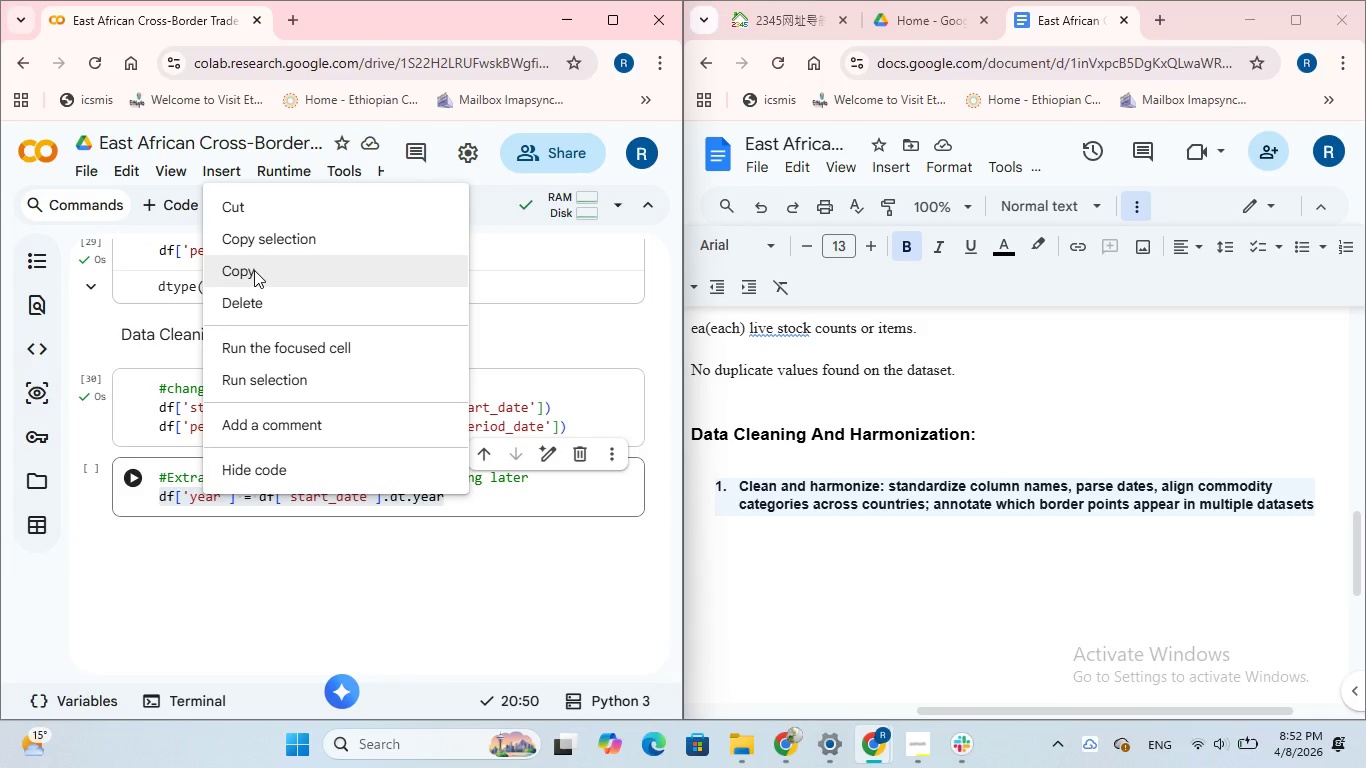 
left_click([254, 270])
 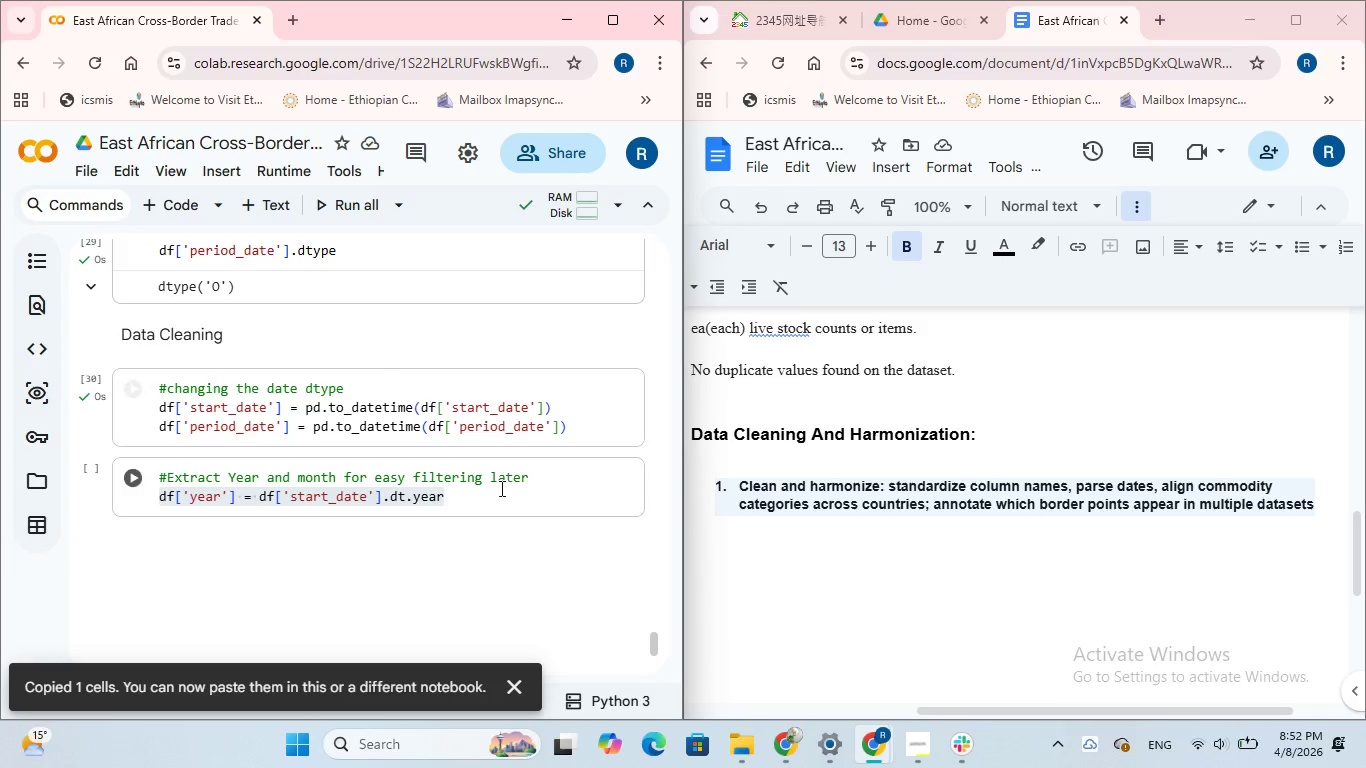 
left_click([492, 504])
 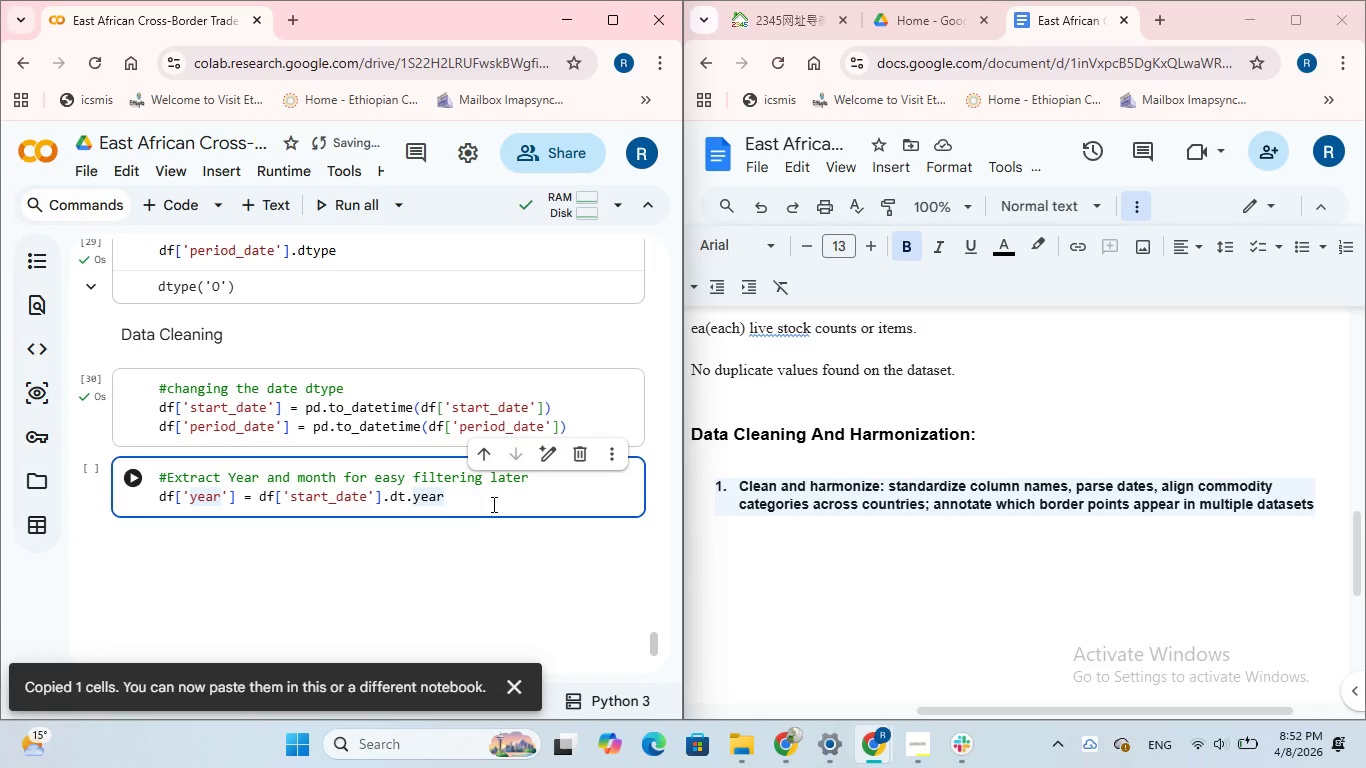 
key(Enter)
 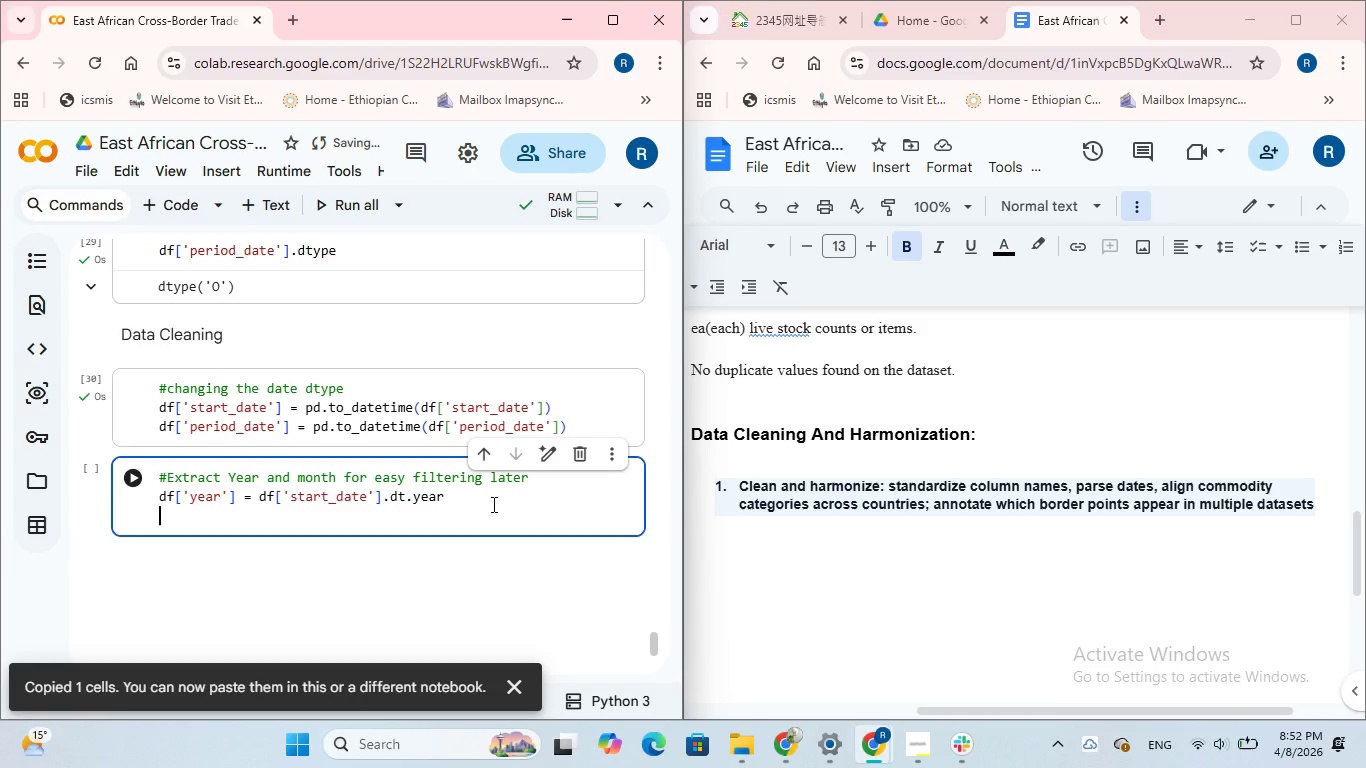 
key(Control+V)
 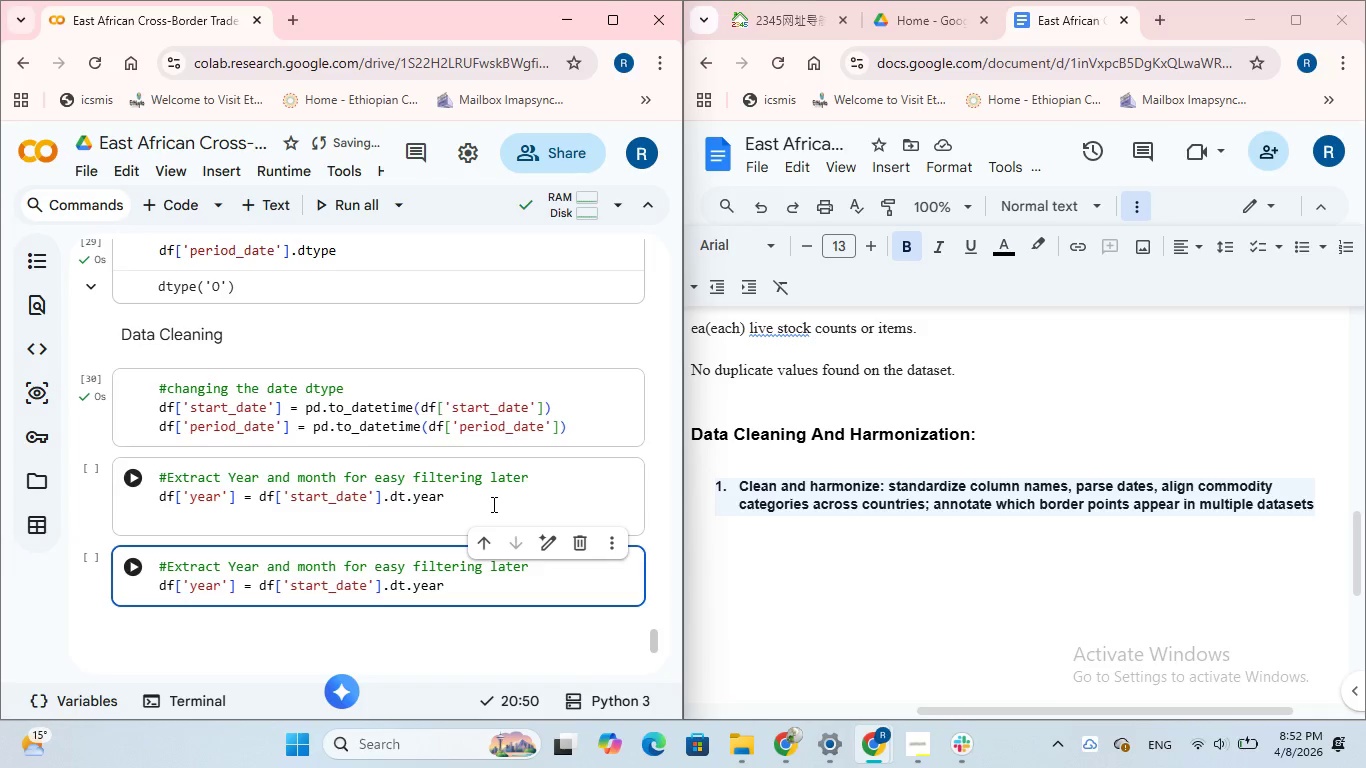 
left_click([481, 494])
 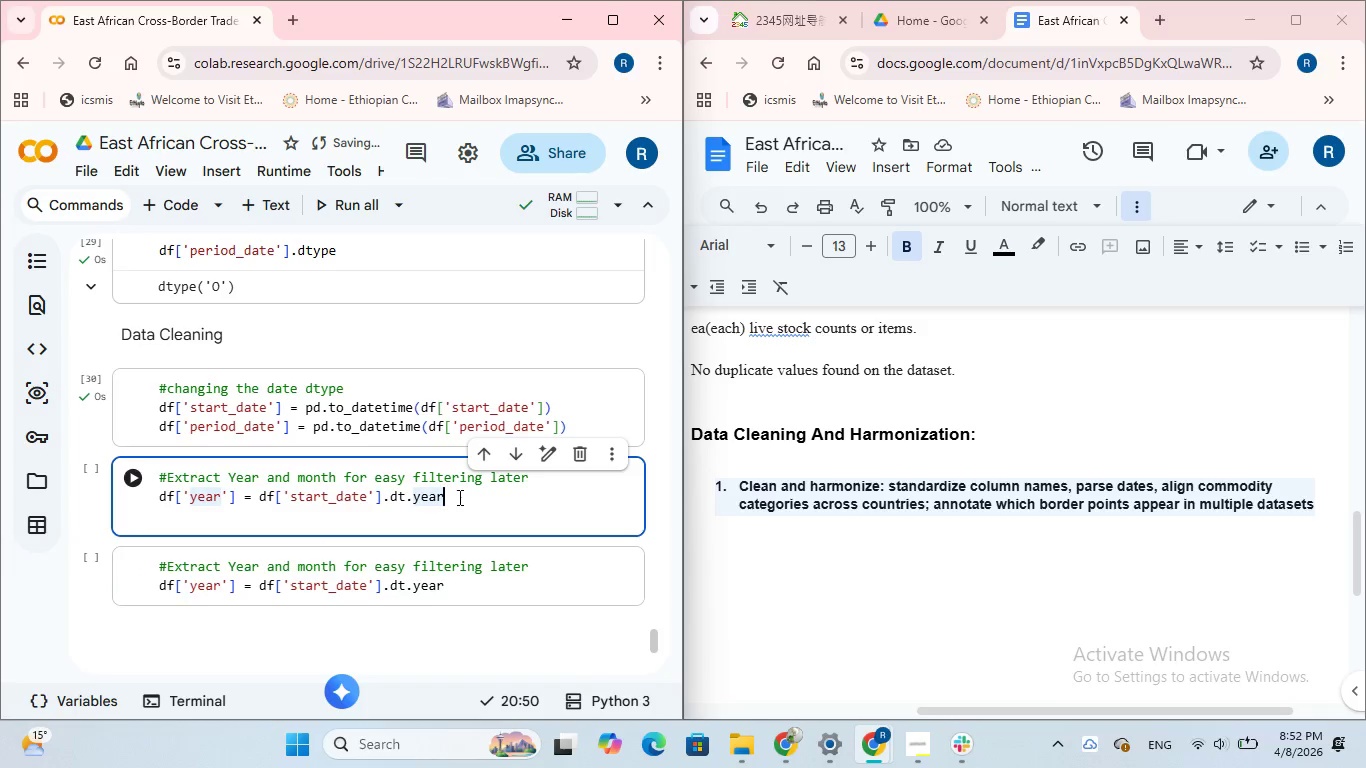 
left_click_drag(start_coordinate=[455, 497], to_coordinate=[159, 494])
 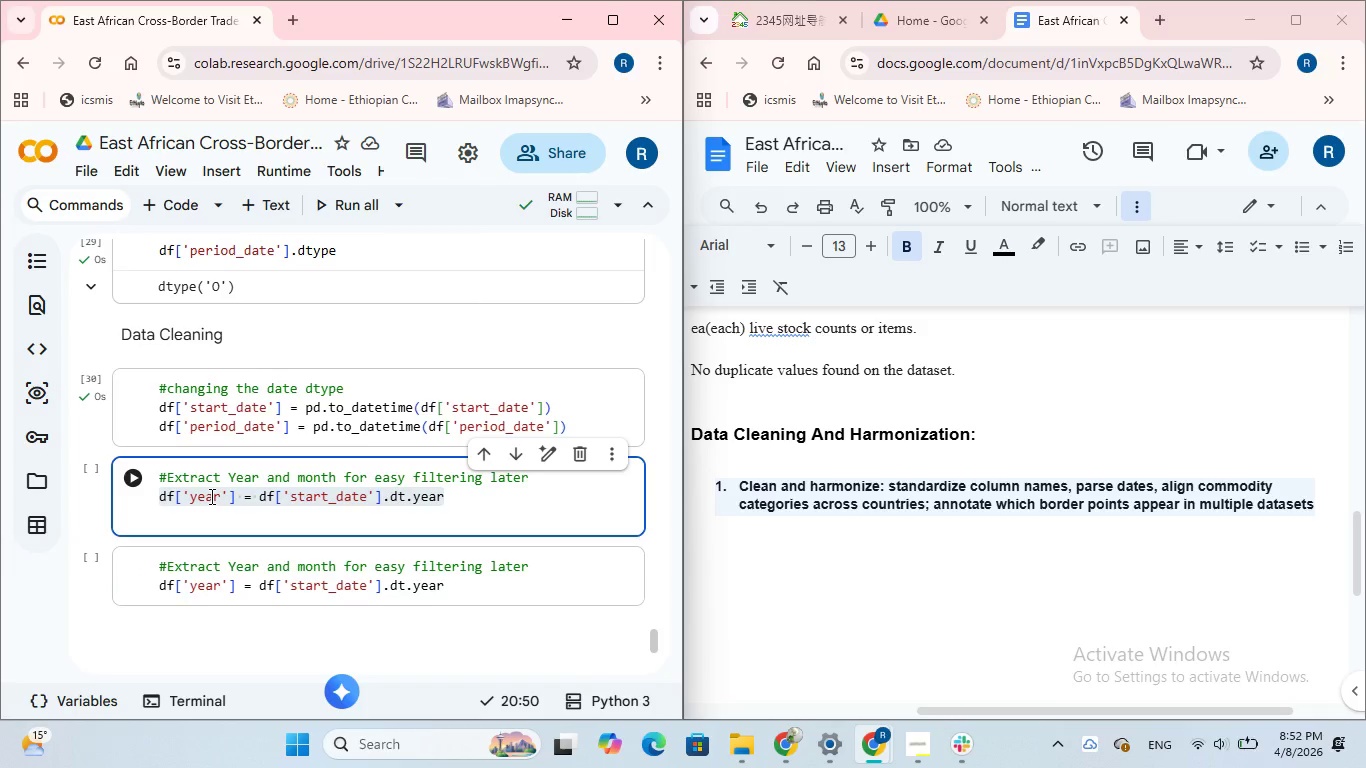 
right_click([210, 496])
 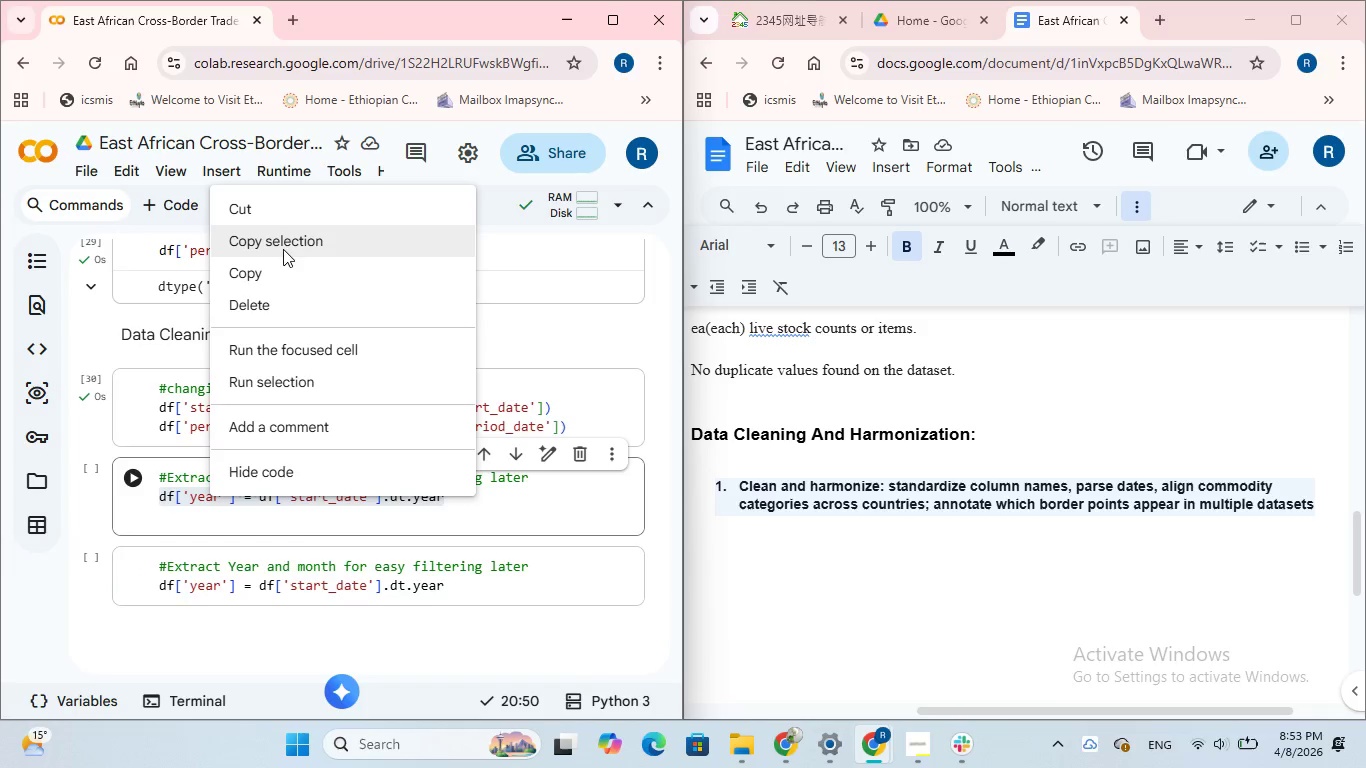 
left_click([284, 244])
 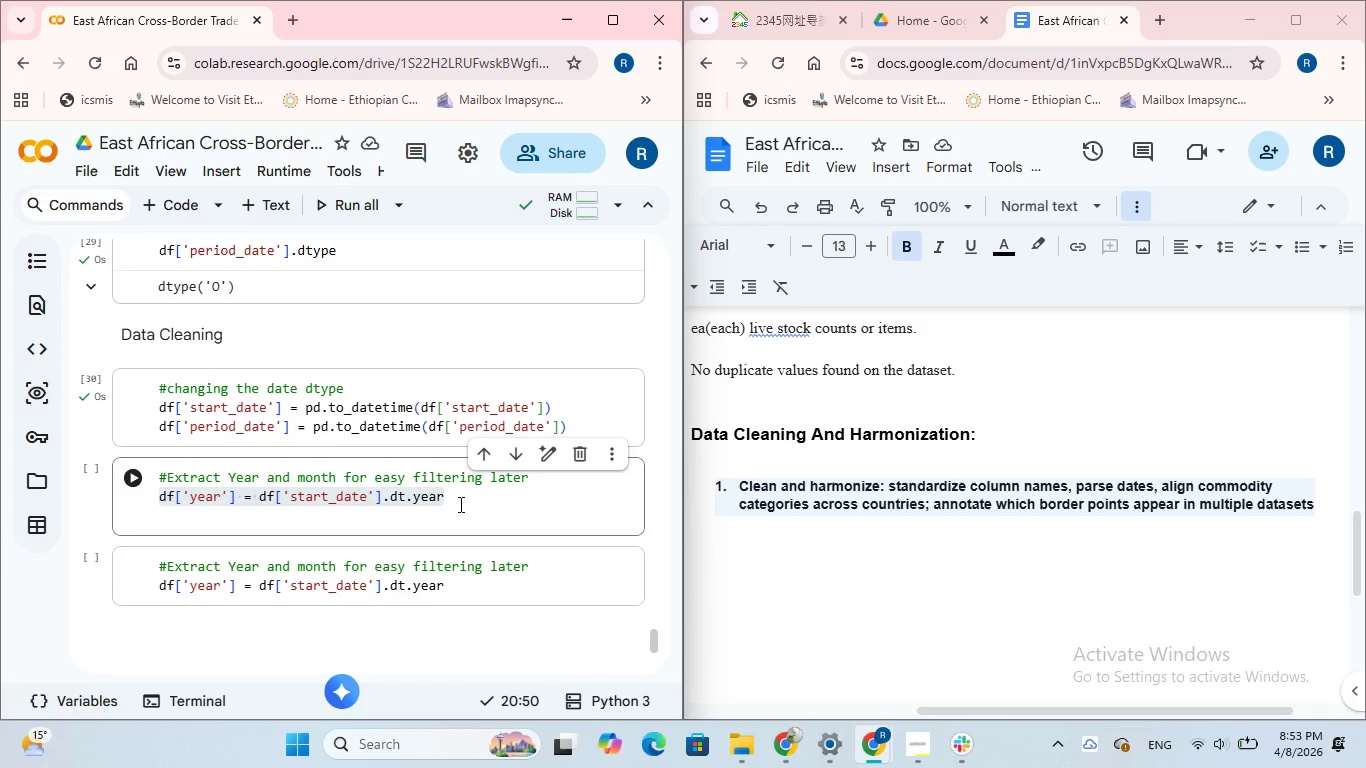 
left_click([459, 504])
 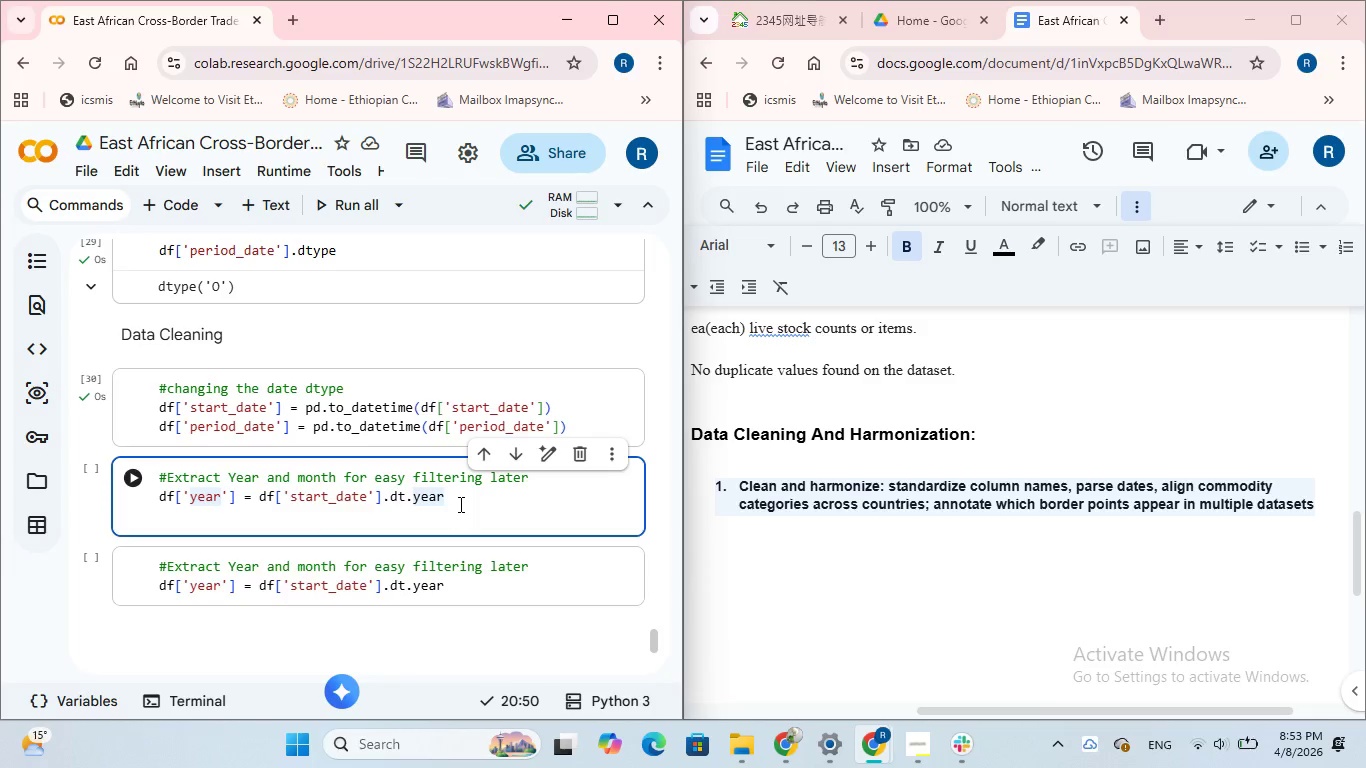 
key(Enter)
 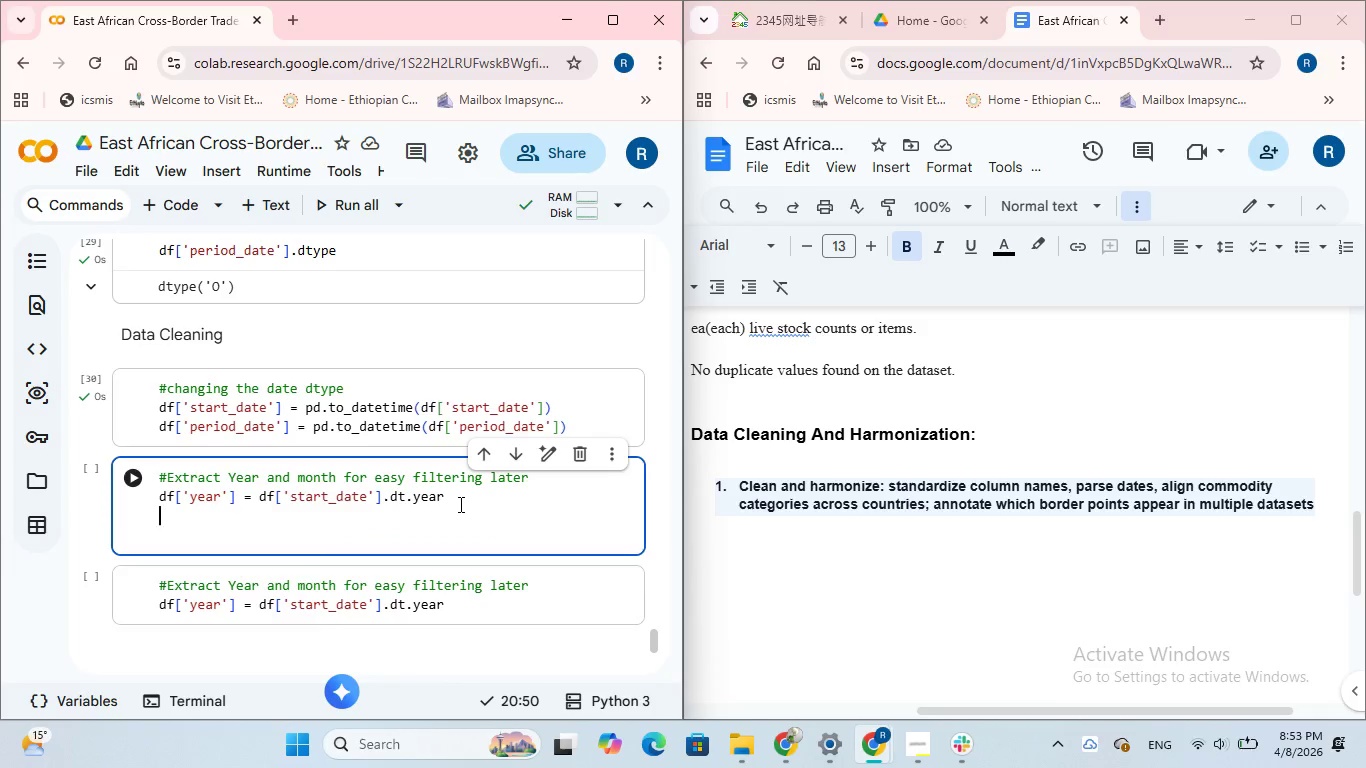 
key(Control+V)
 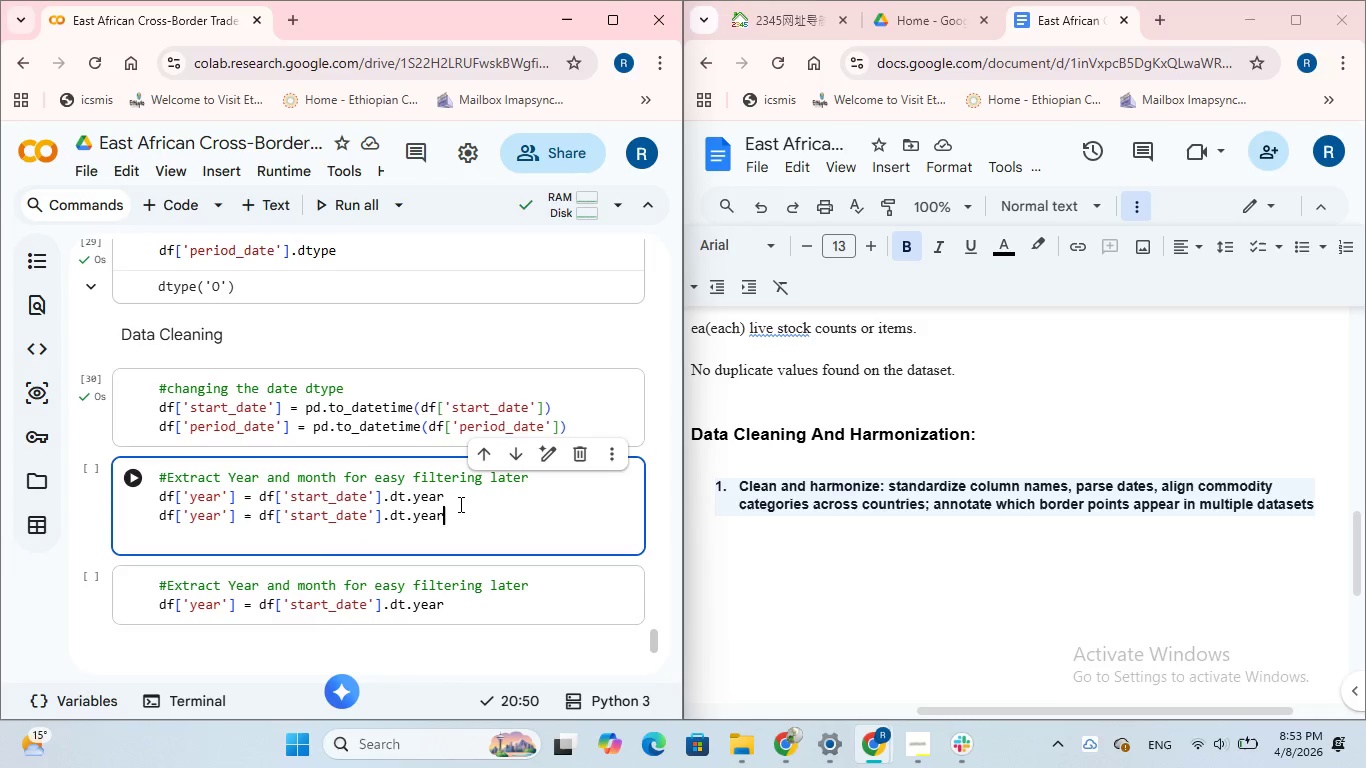 
key(Enter)
 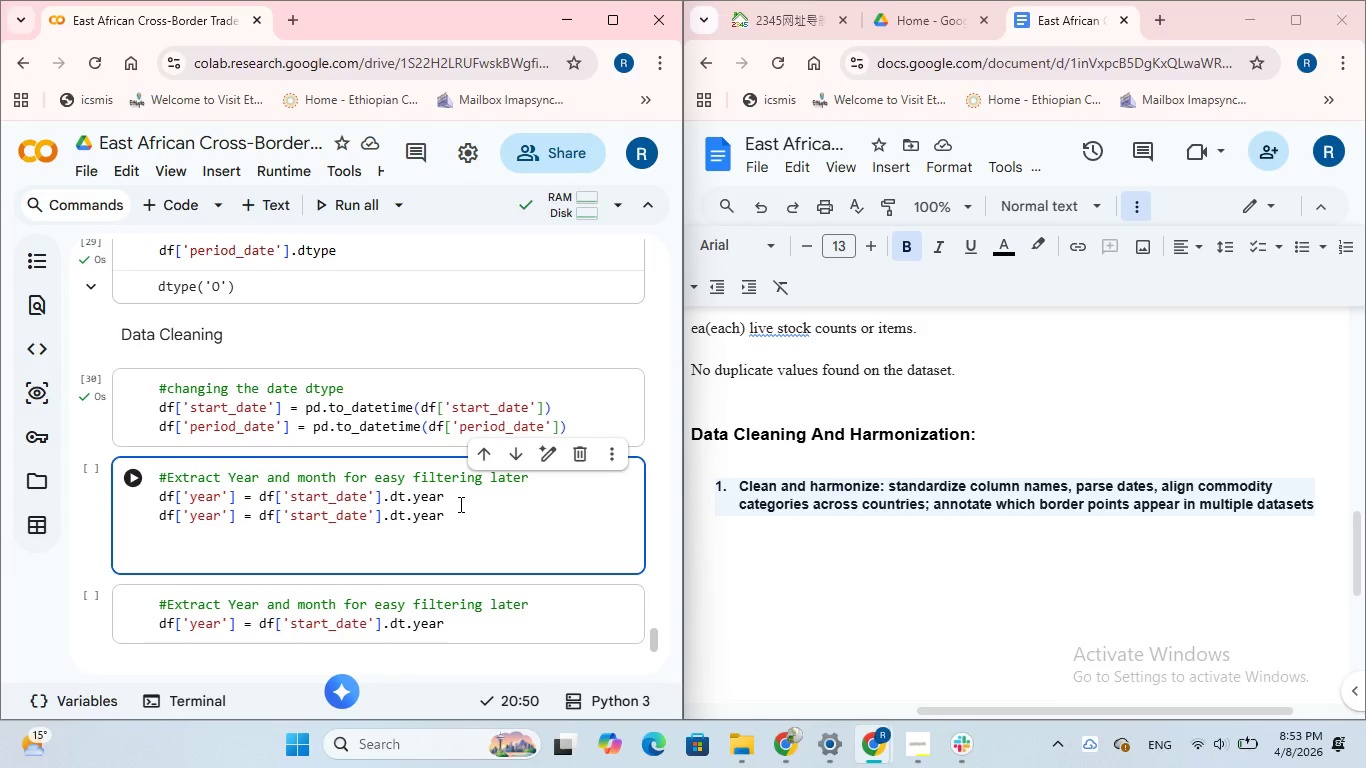 
key(Control+V)
 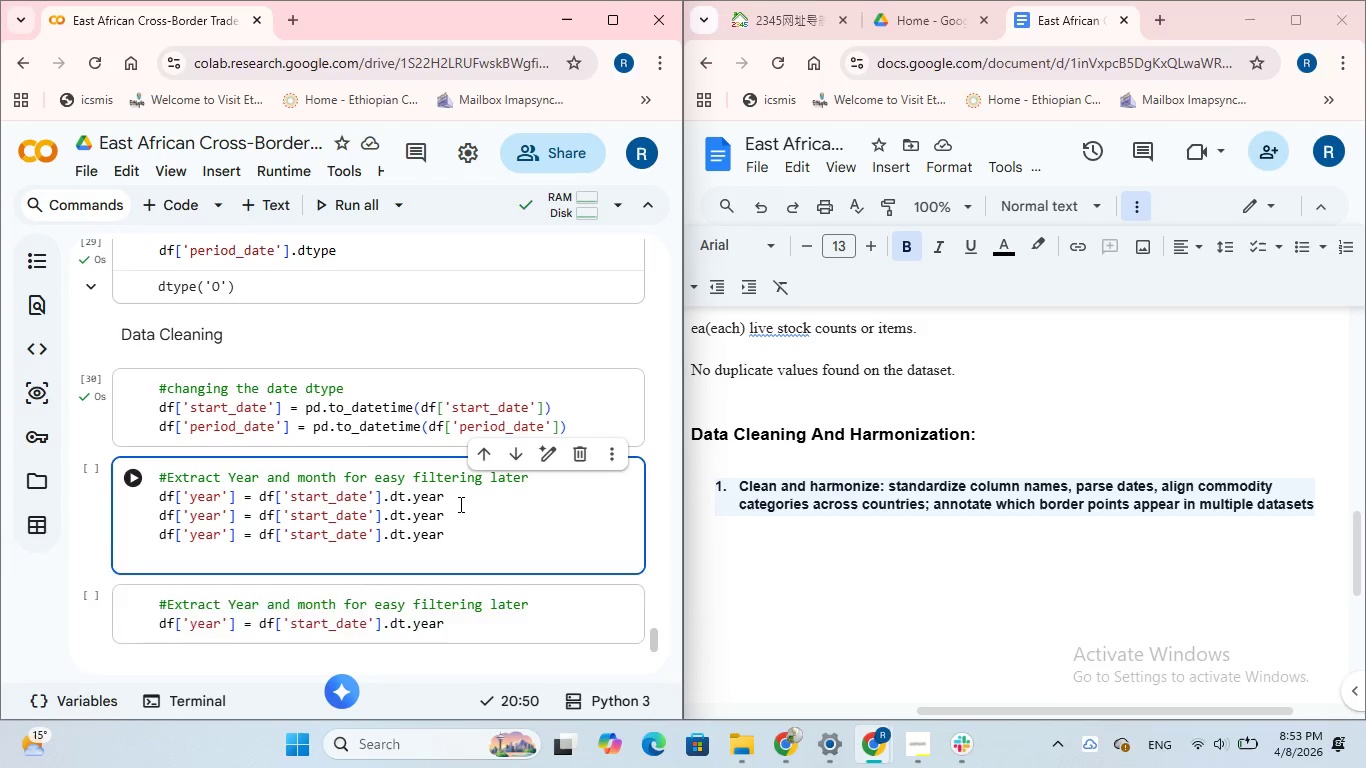 
key(Enter)
 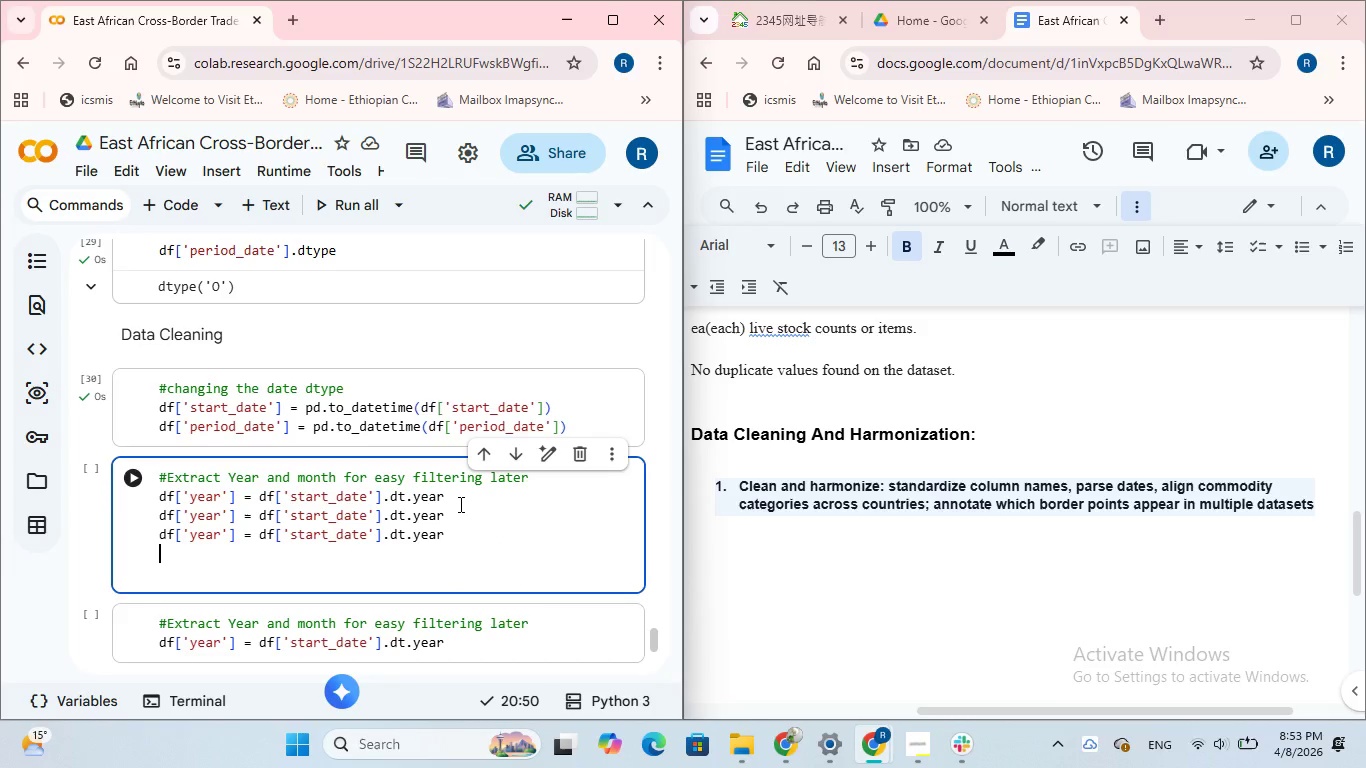 
key(Control+V)
 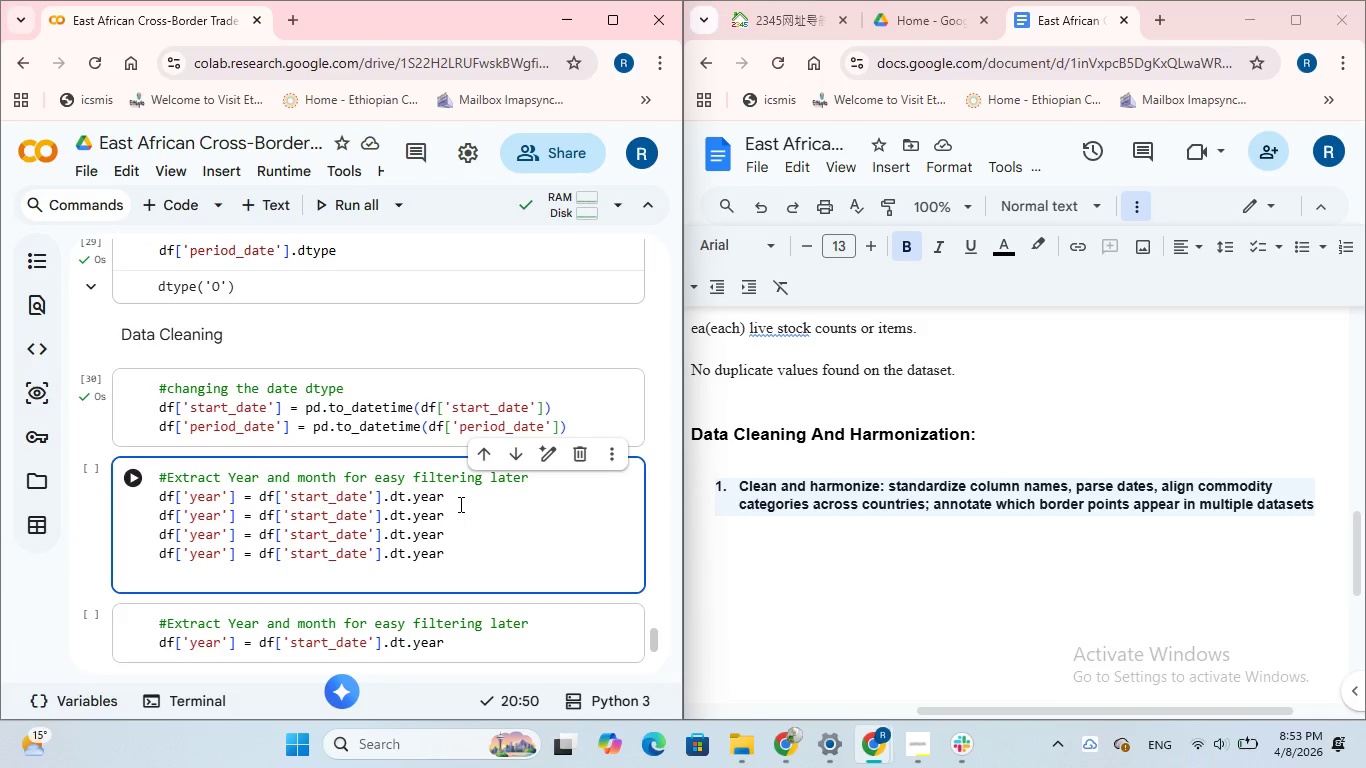 
wait(8.52)
 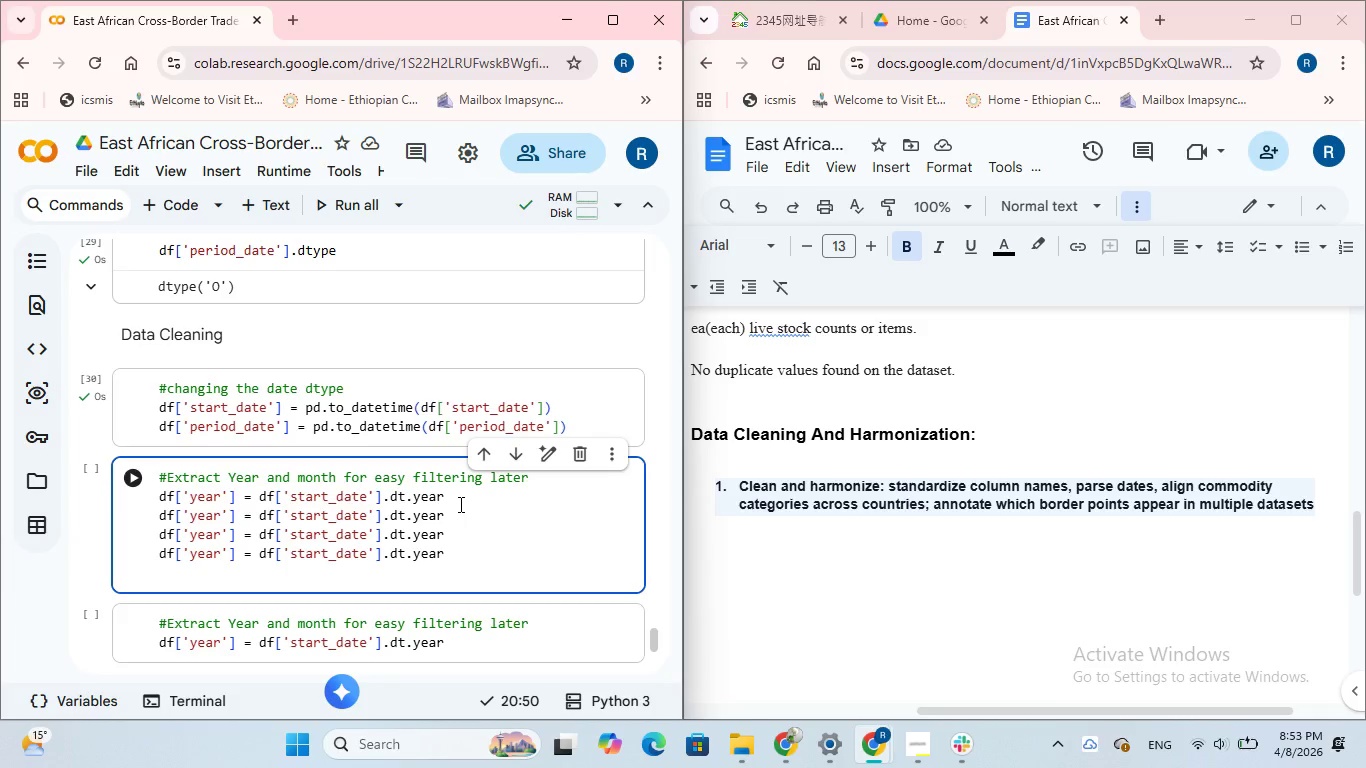 
left_click([220, 518])
 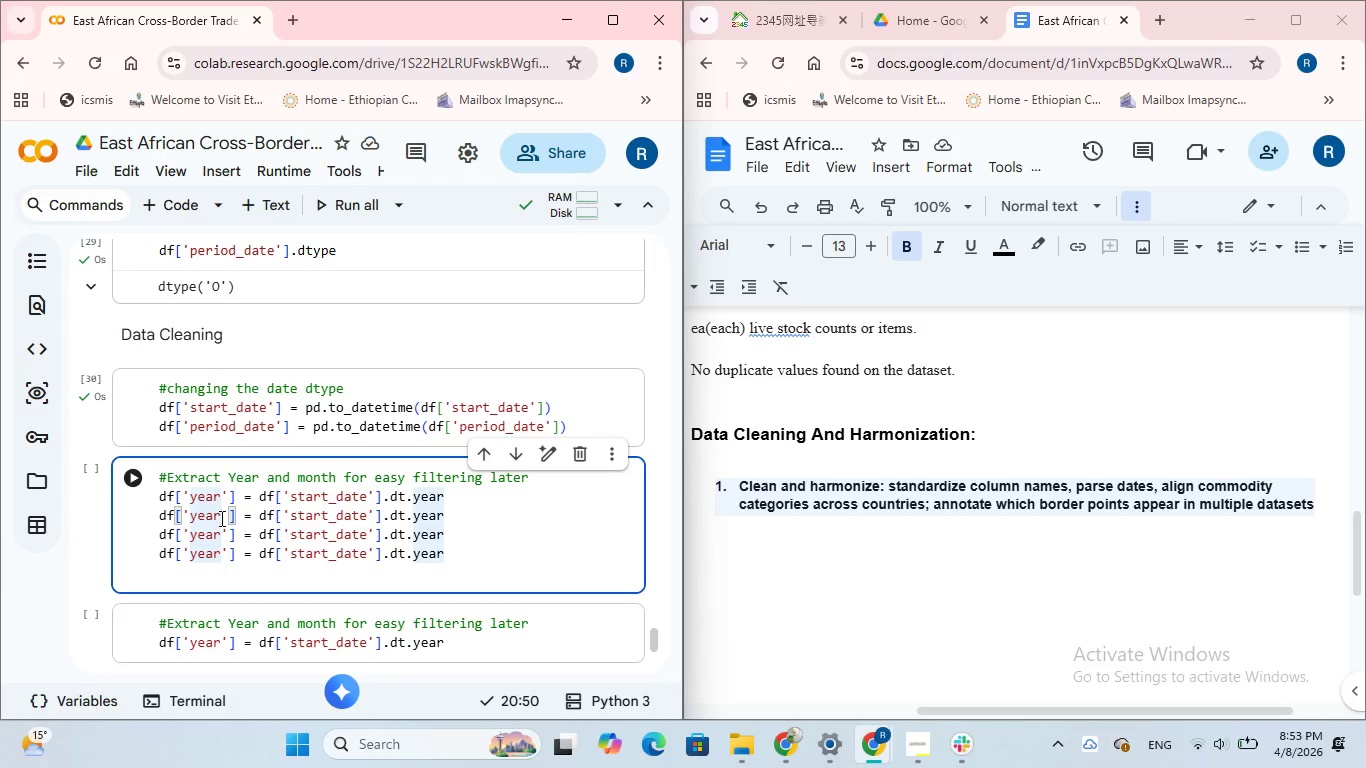 
key(Backspace)
key(Backspace)
key(Backspace)
key(Backspace)
type(month)
 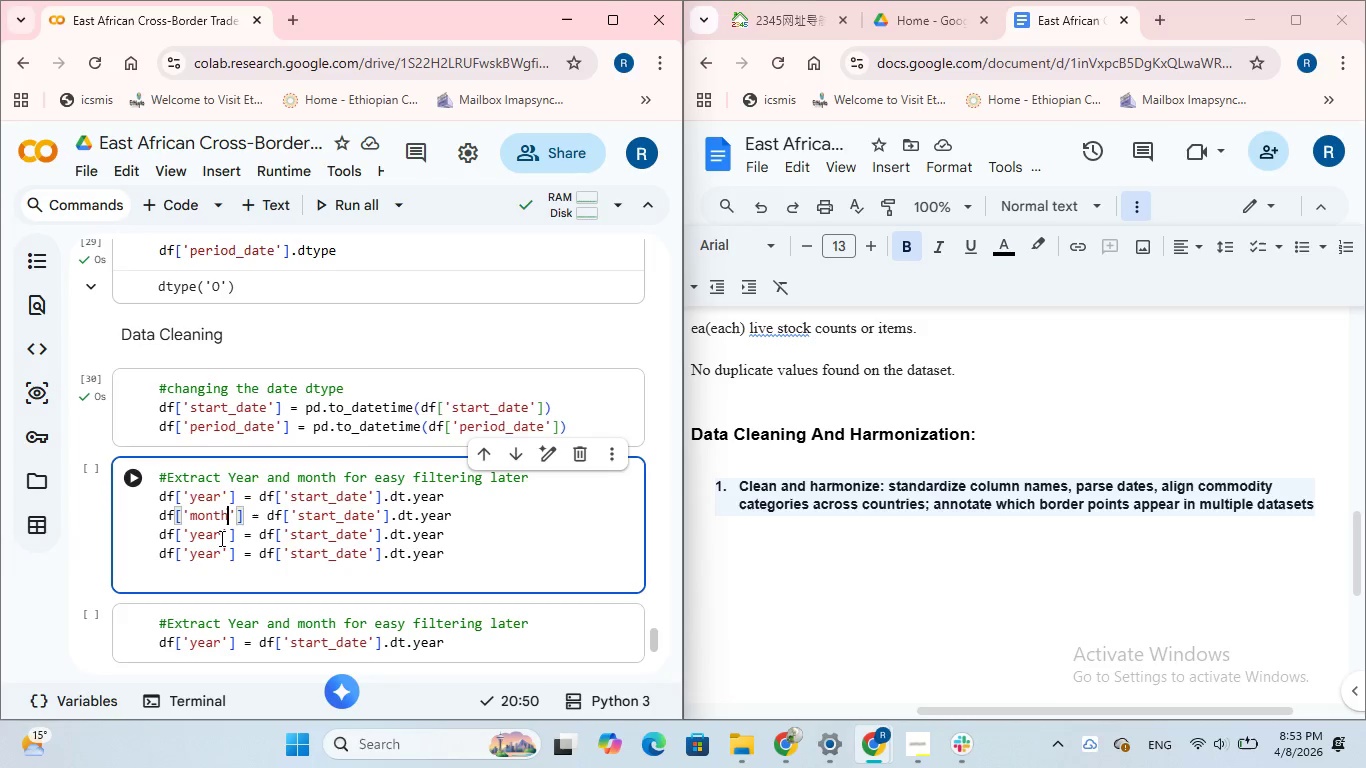 
wait(5.12)
 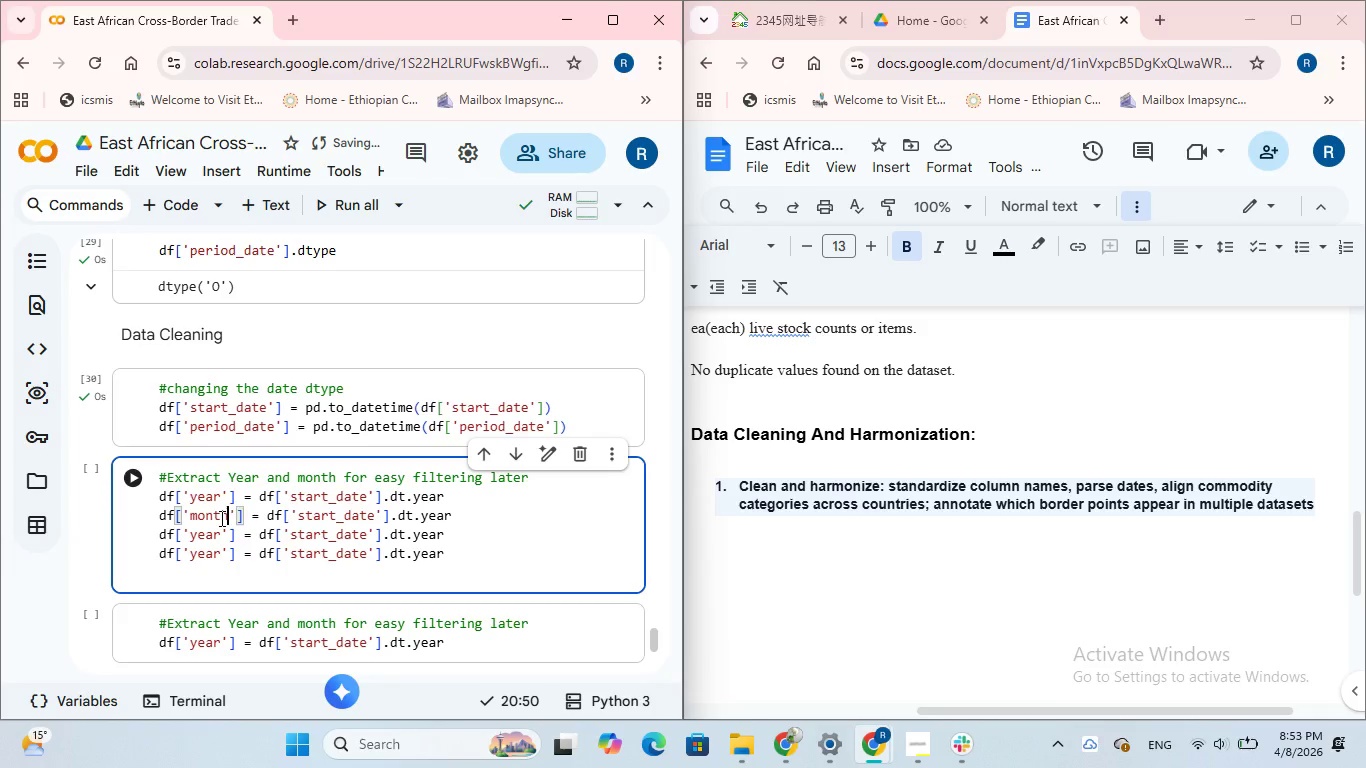 
left_click([220, 538])
 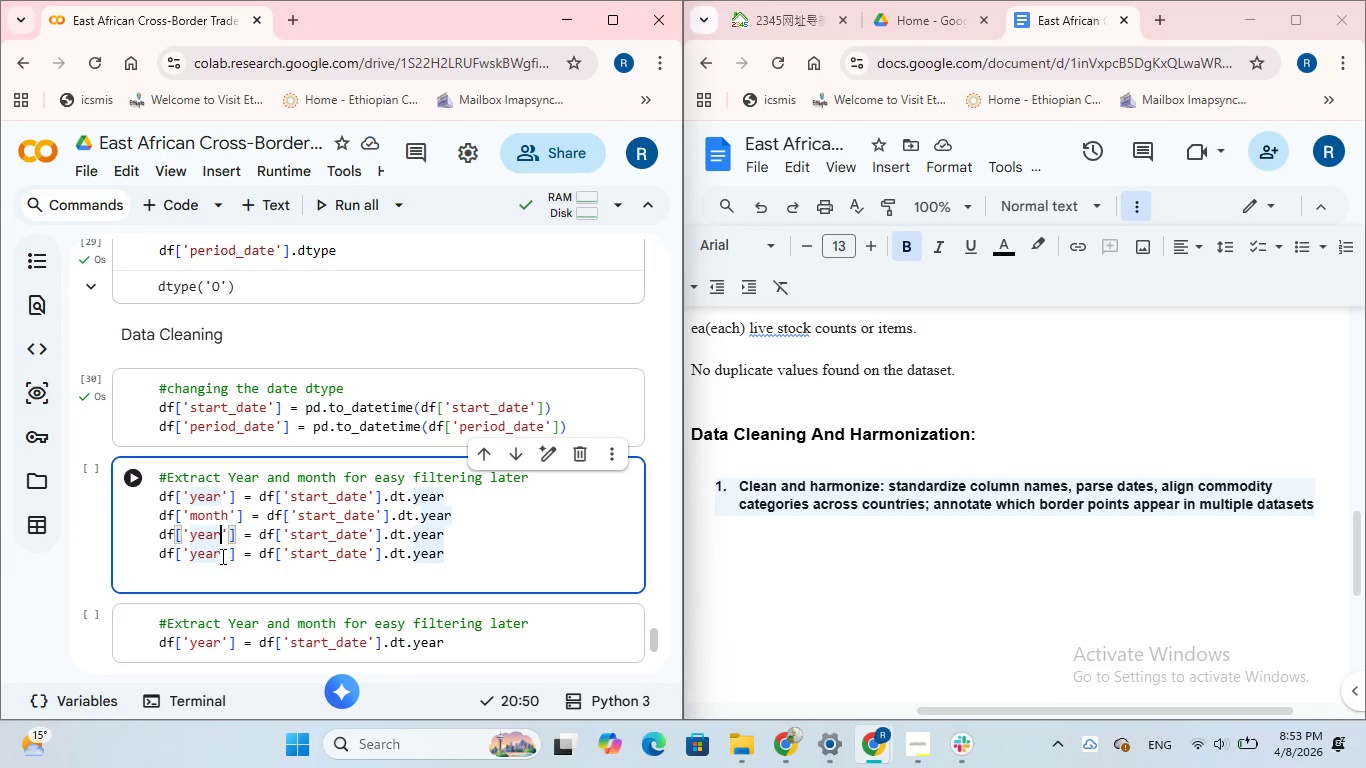 
left_click([221, 555])
 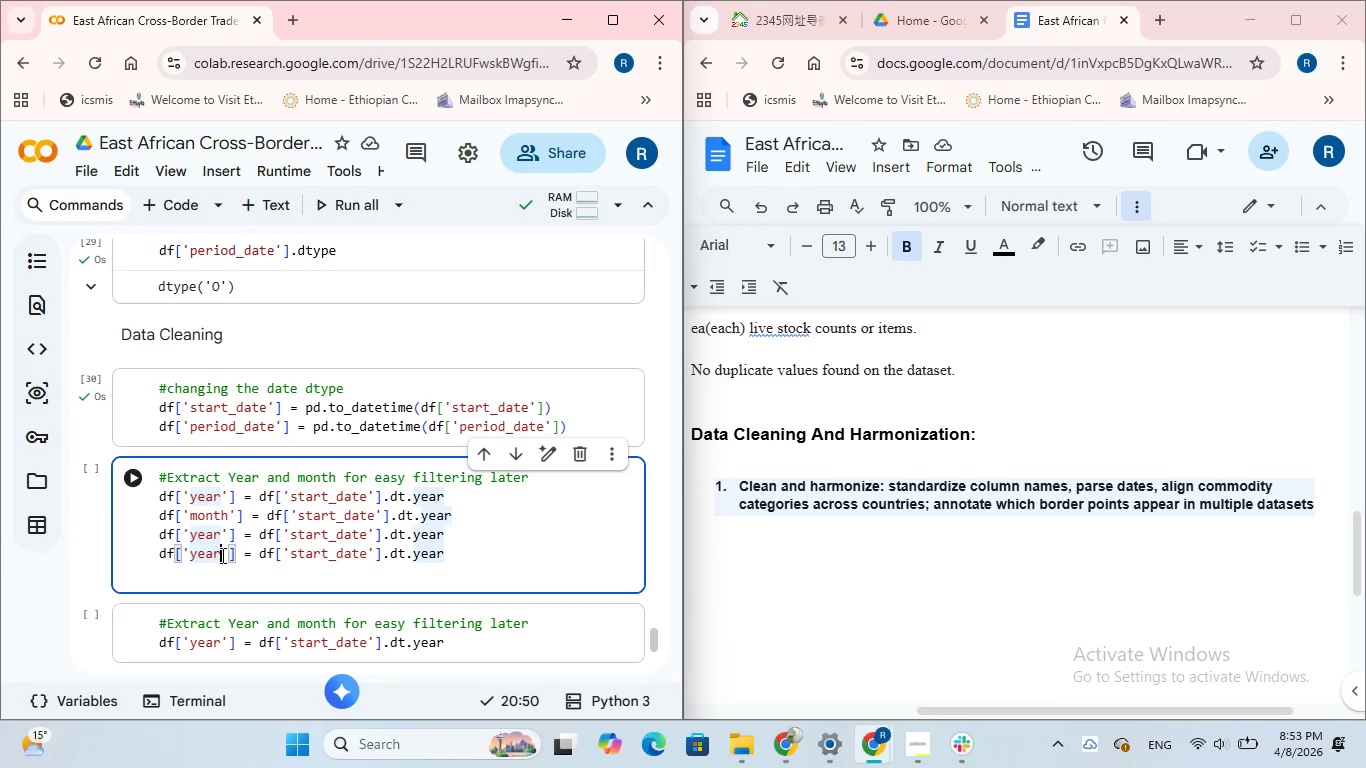 
key(Backspace)
key(Backspace)
key(Backspace)
key(Backspace)
type(month)
 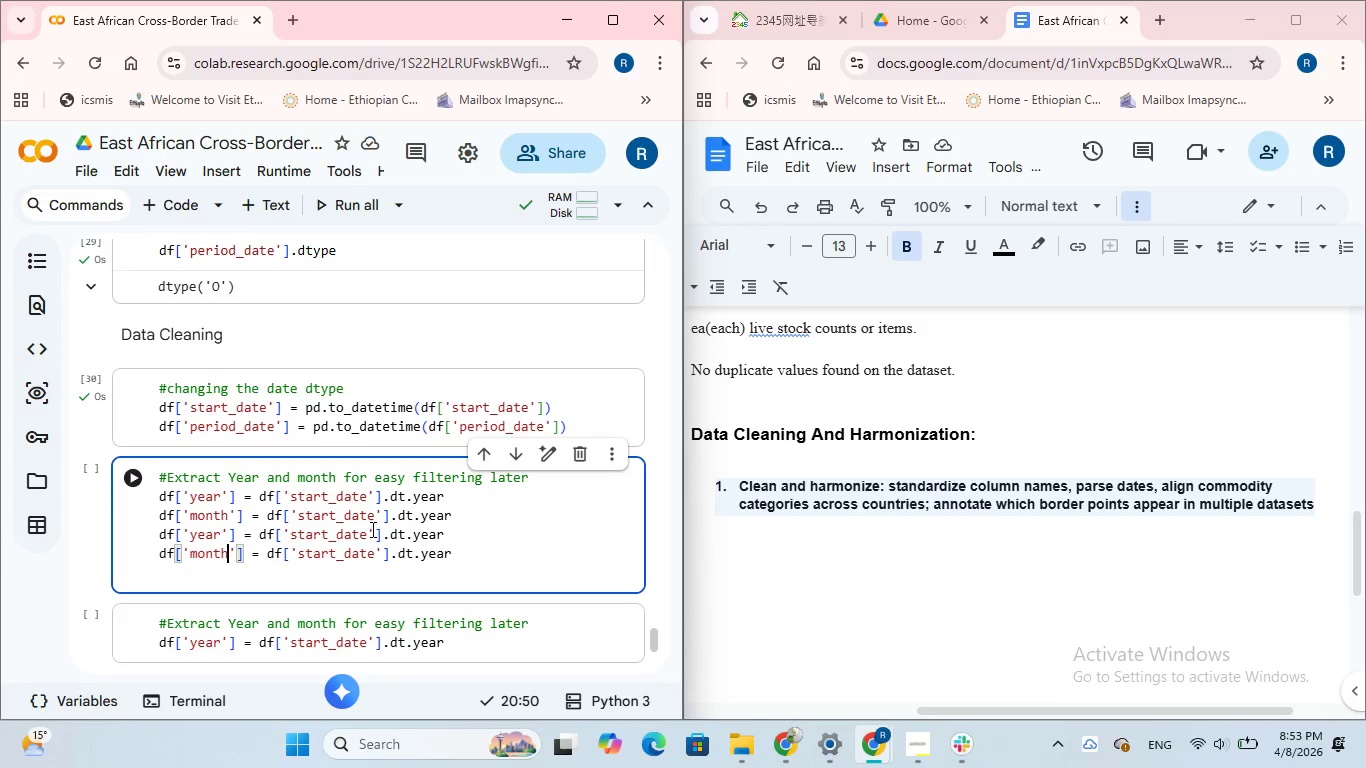 
wait(6.88)
 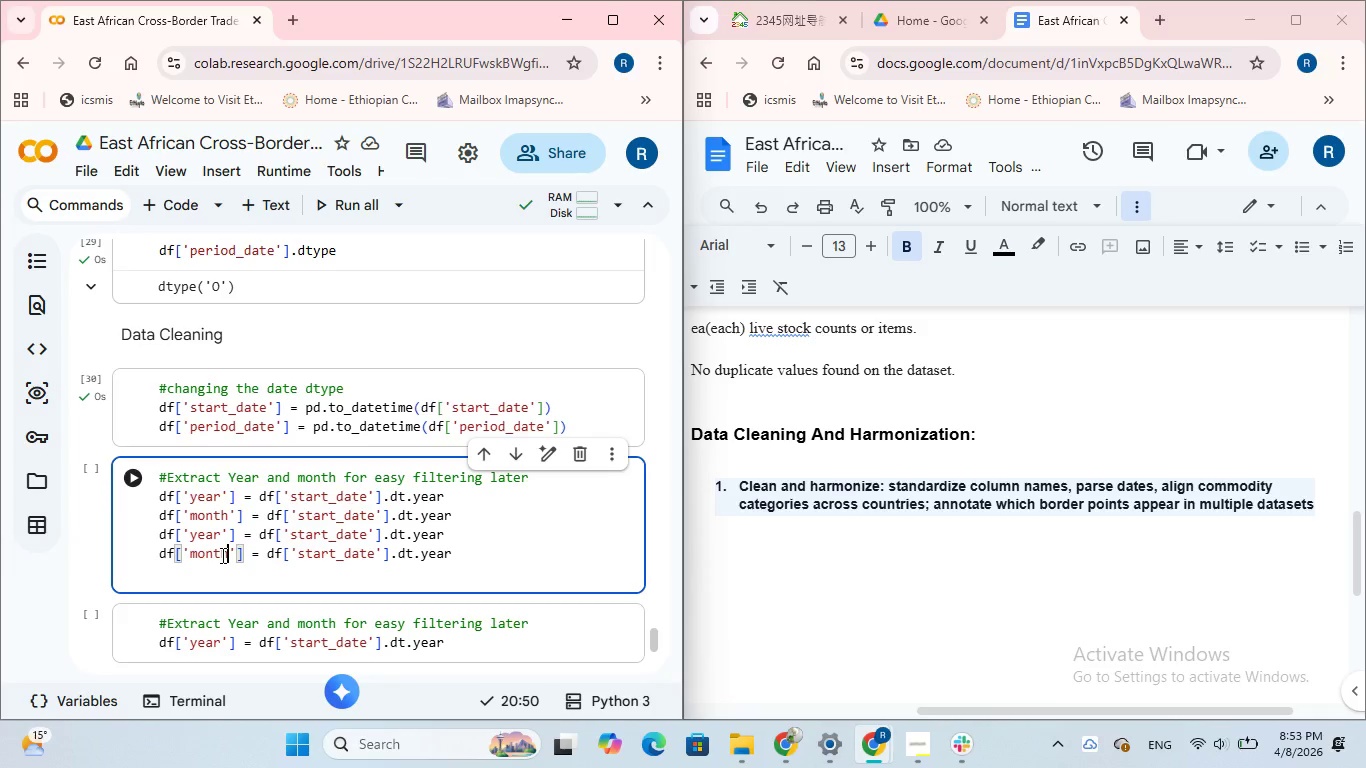 
left_click([370, 534])
 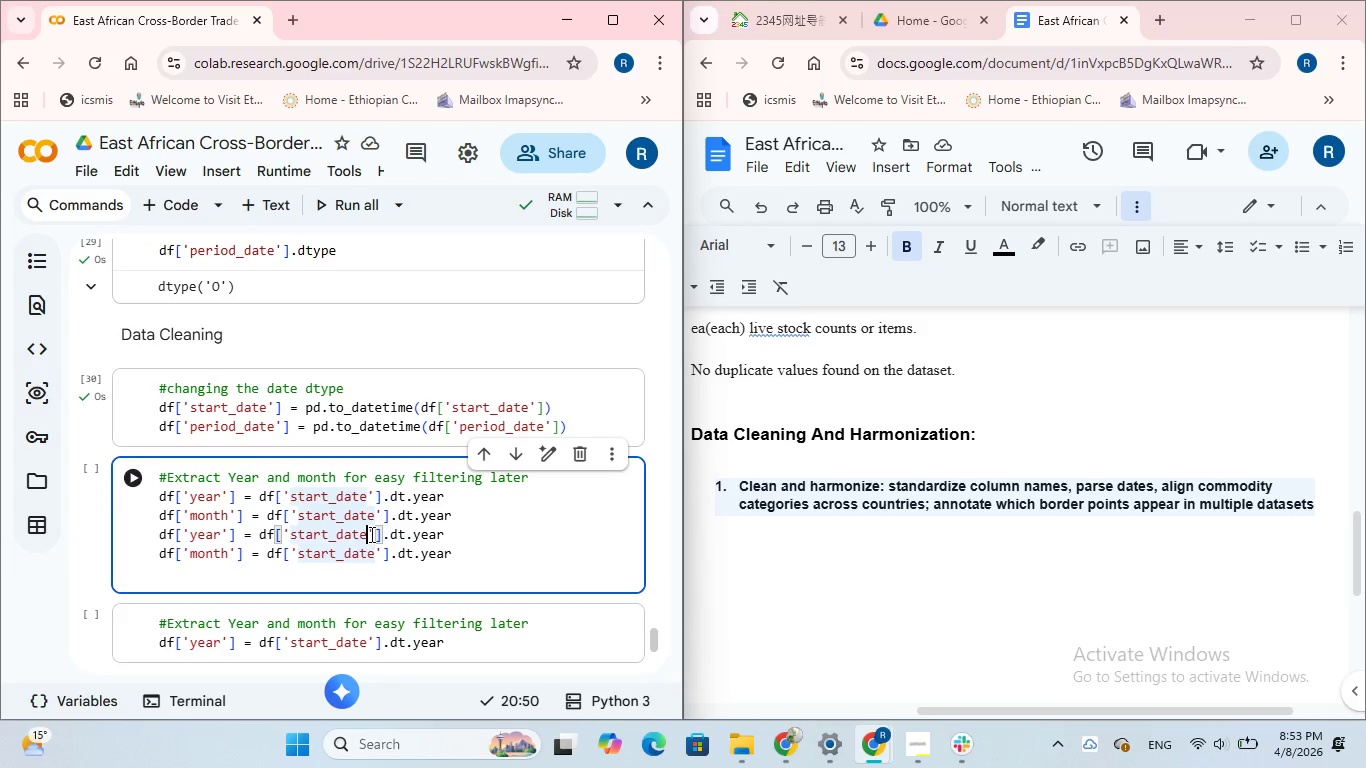 
key(Backspace)
key(Backspace)
key(Backspace)
key(Backspace)
key(Backspace)
key(Backspace)
key(Backspace)
key(Backspace)
key(Backspace)
key(Backspace)
type(period-dte)
 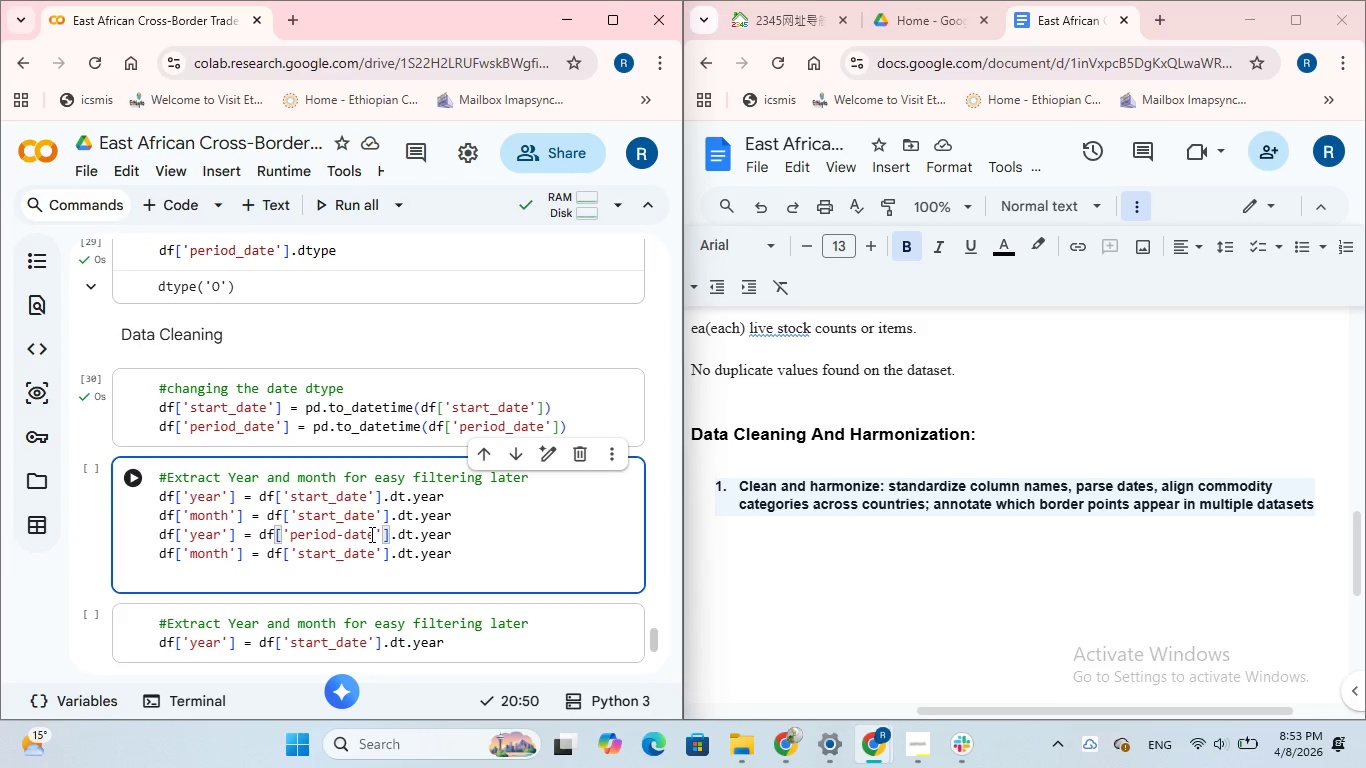 
 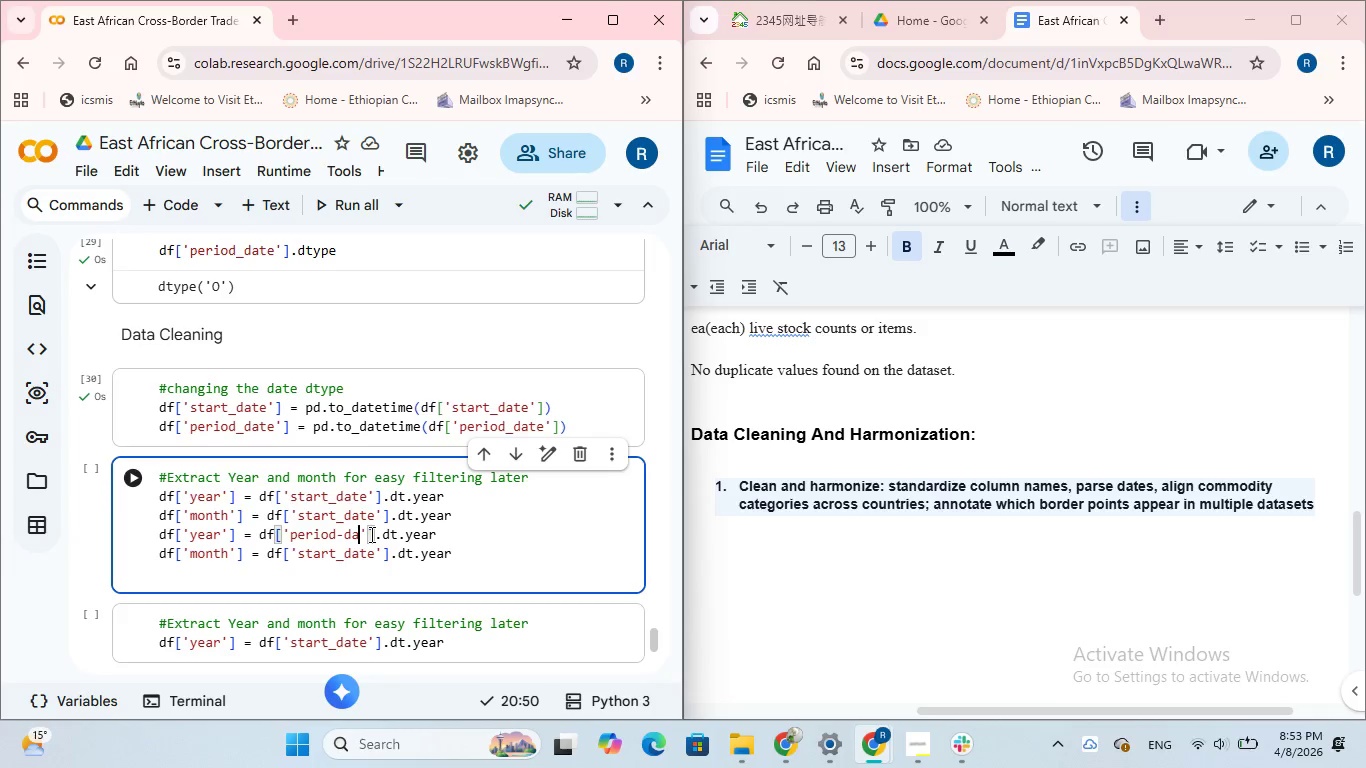 
hold_key(key=A, duration=0.31)
 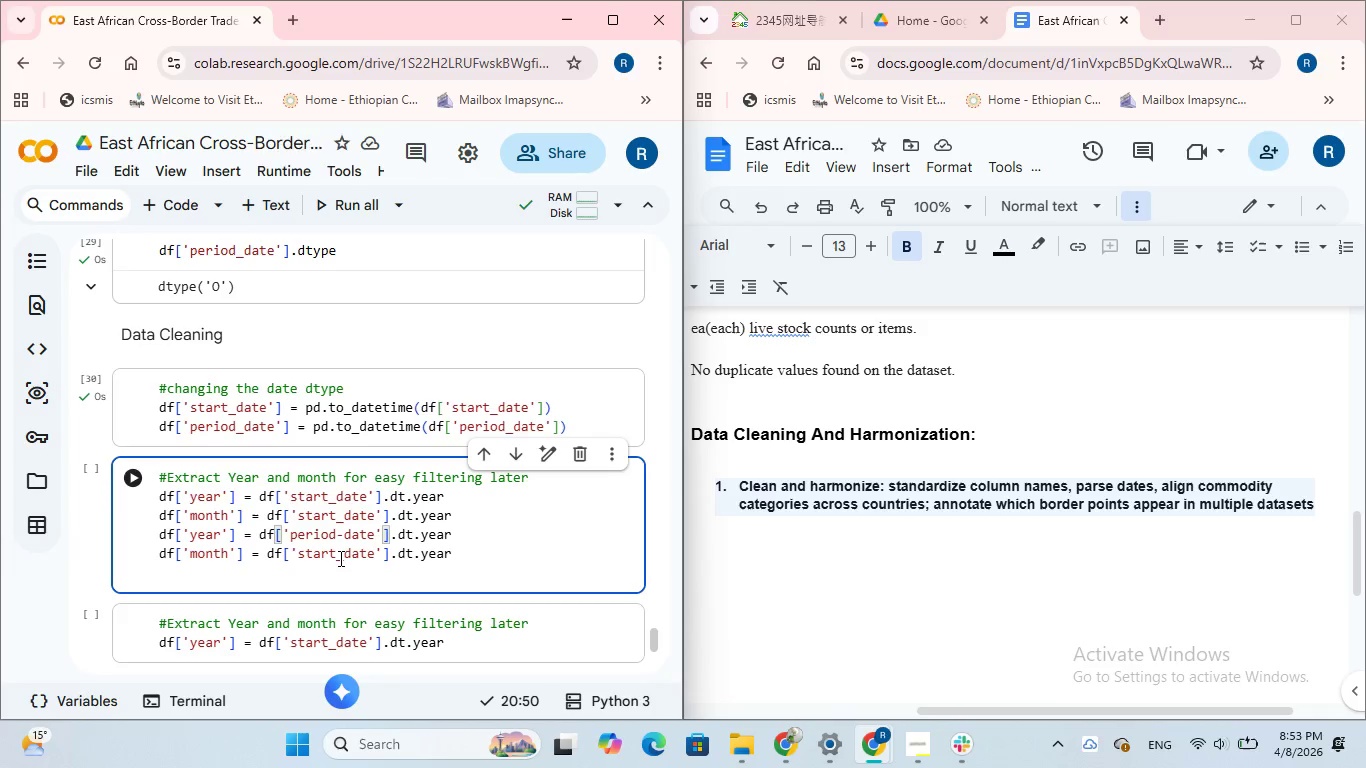 
left_click([338, 558])
 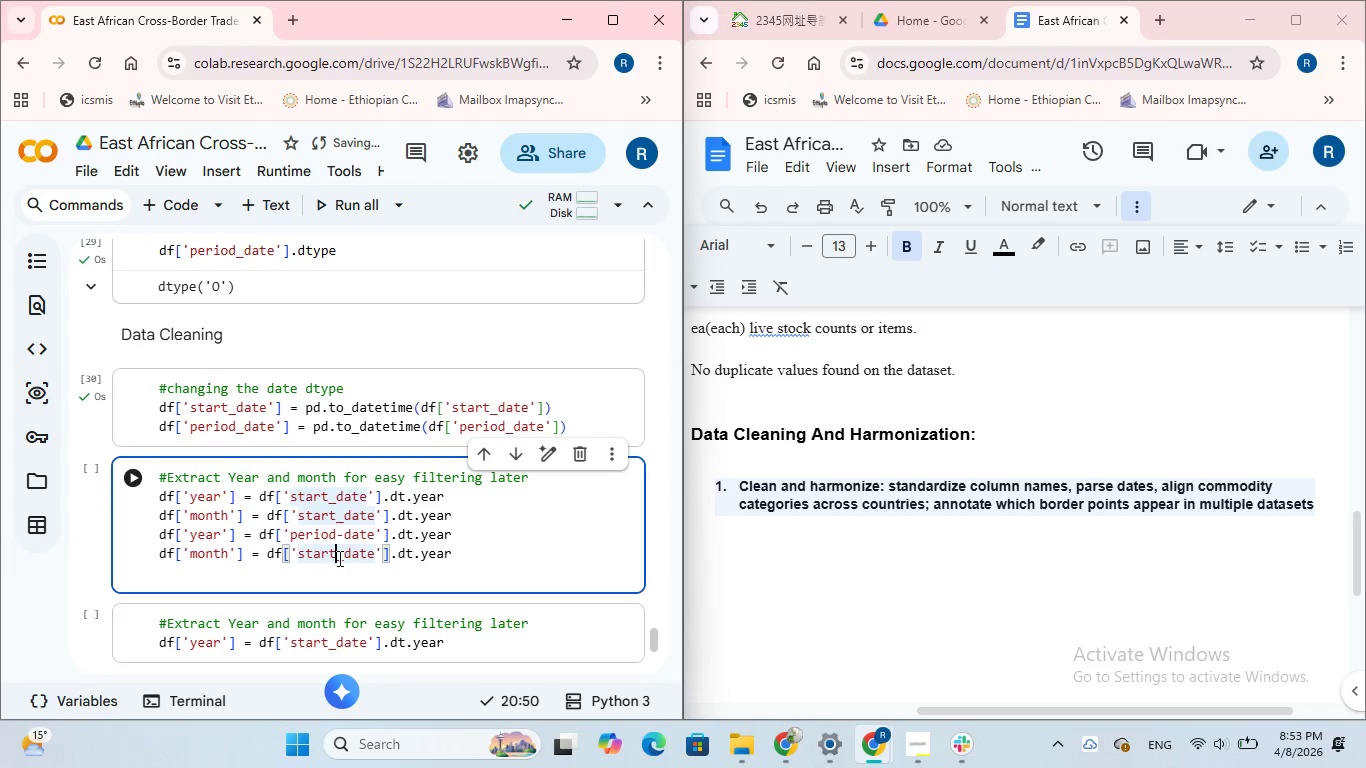 
key(Backspace)
key(Backspace)
key(Backspace)
key(Backspace)
key(Backspace)
type(period)
 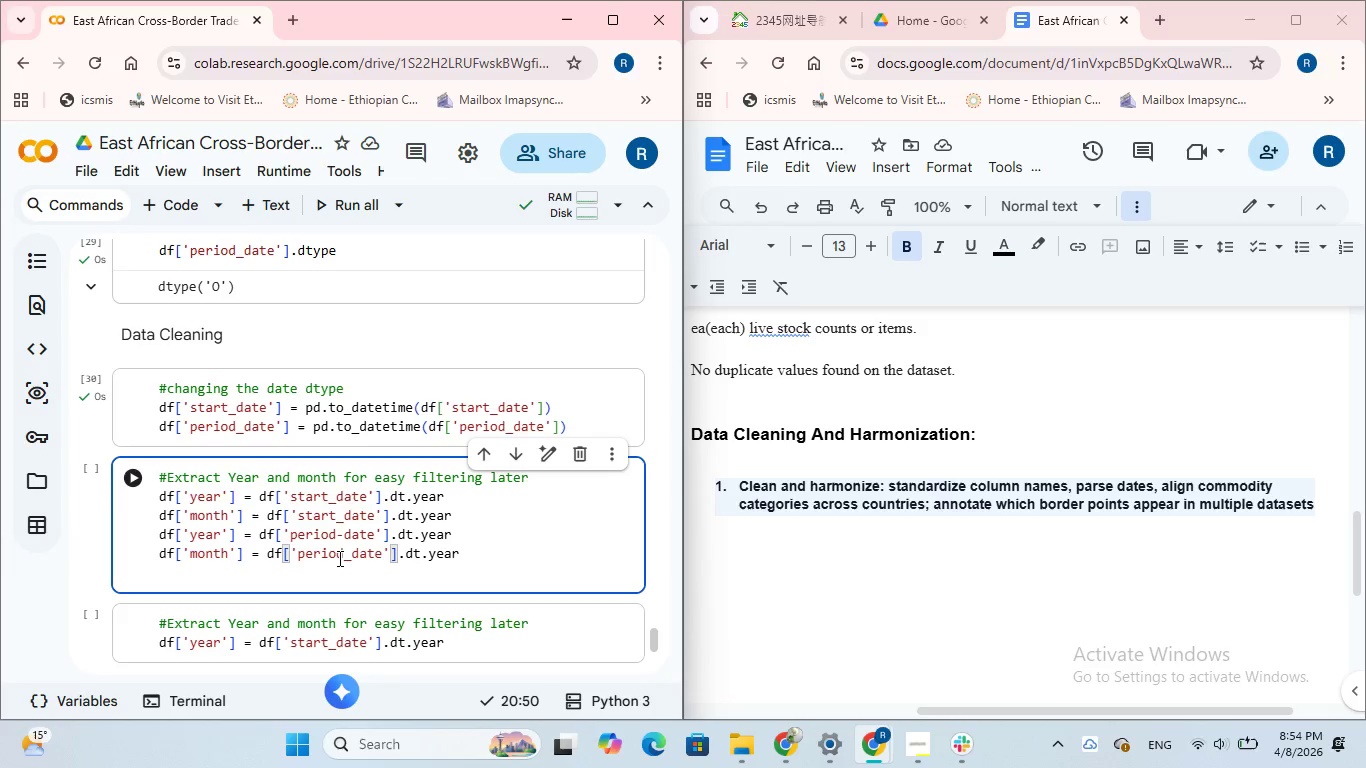 
wait(6.31)
 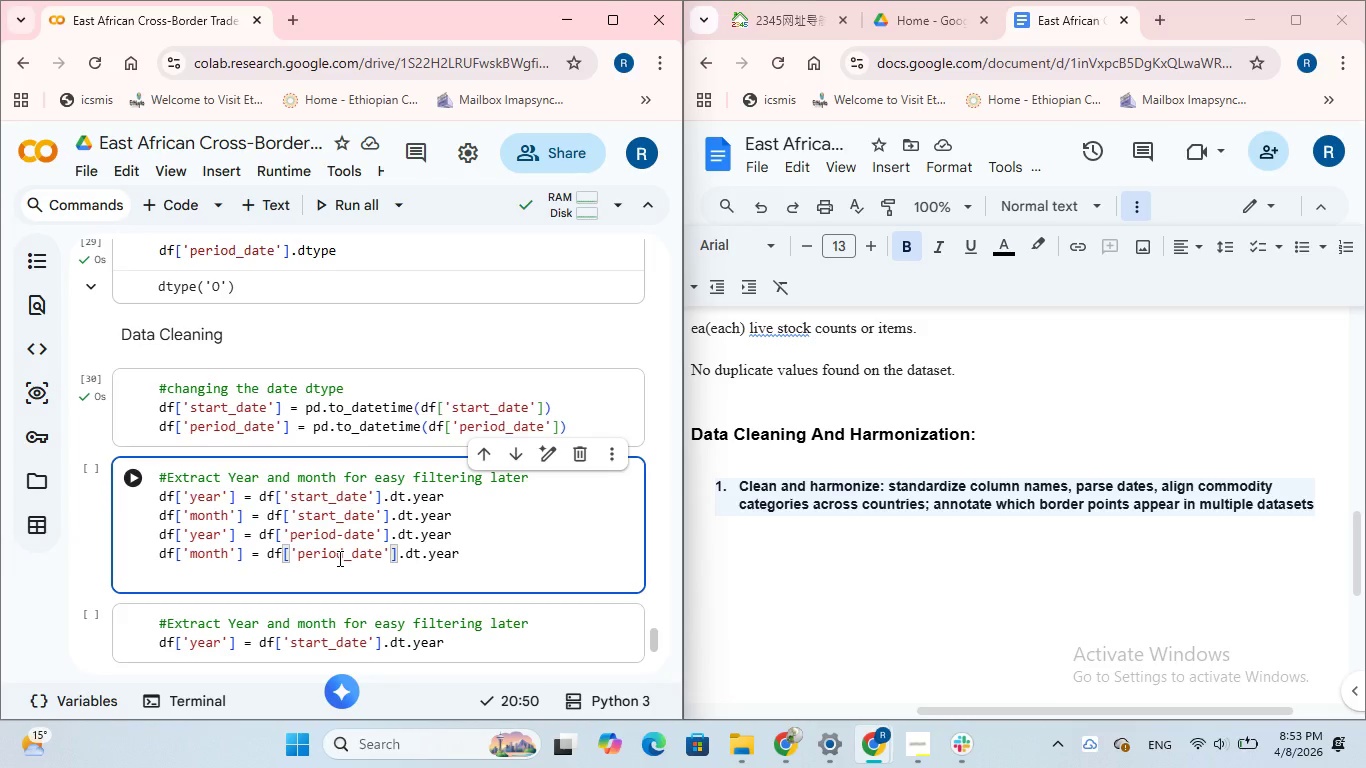 
left_click([449, 519])
 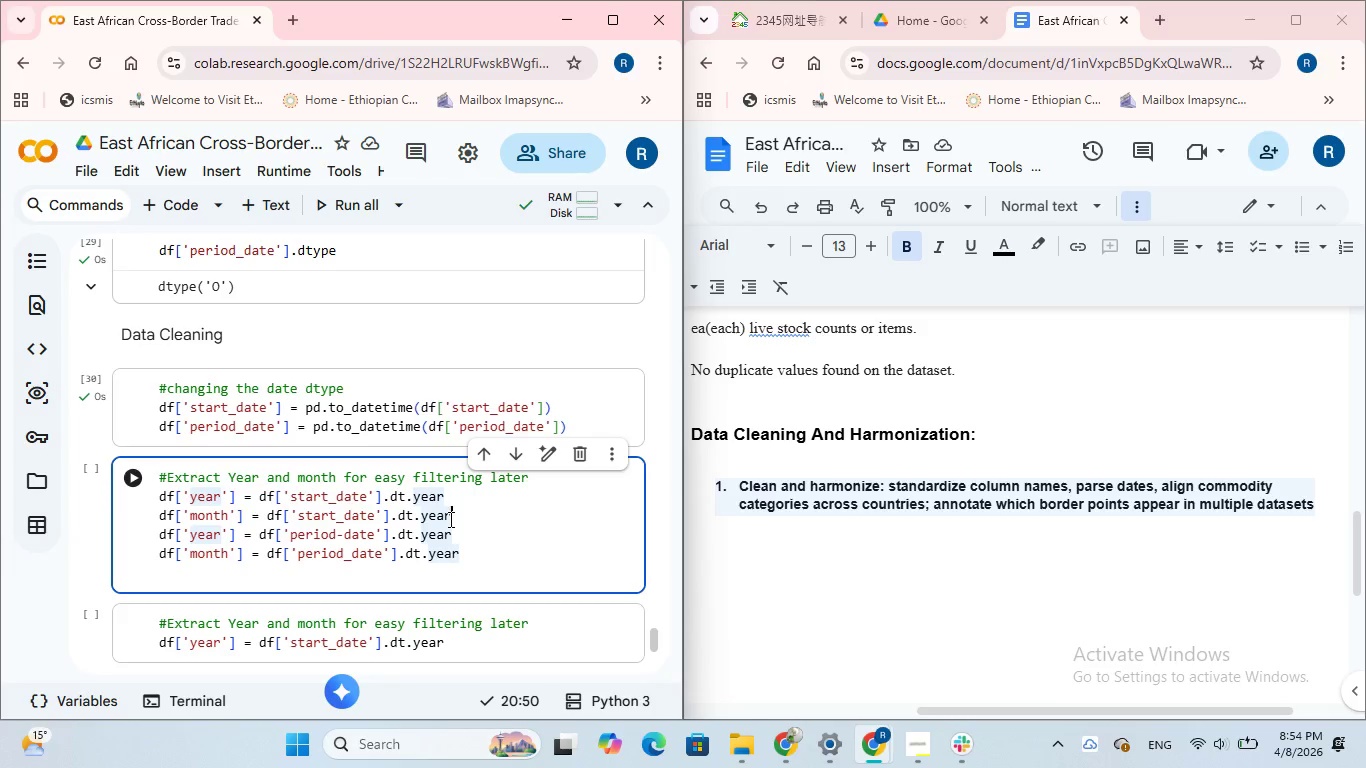 
key(Backspace)
key(Backspace)
key(Backspace)
key(Backspace)
type(month)
 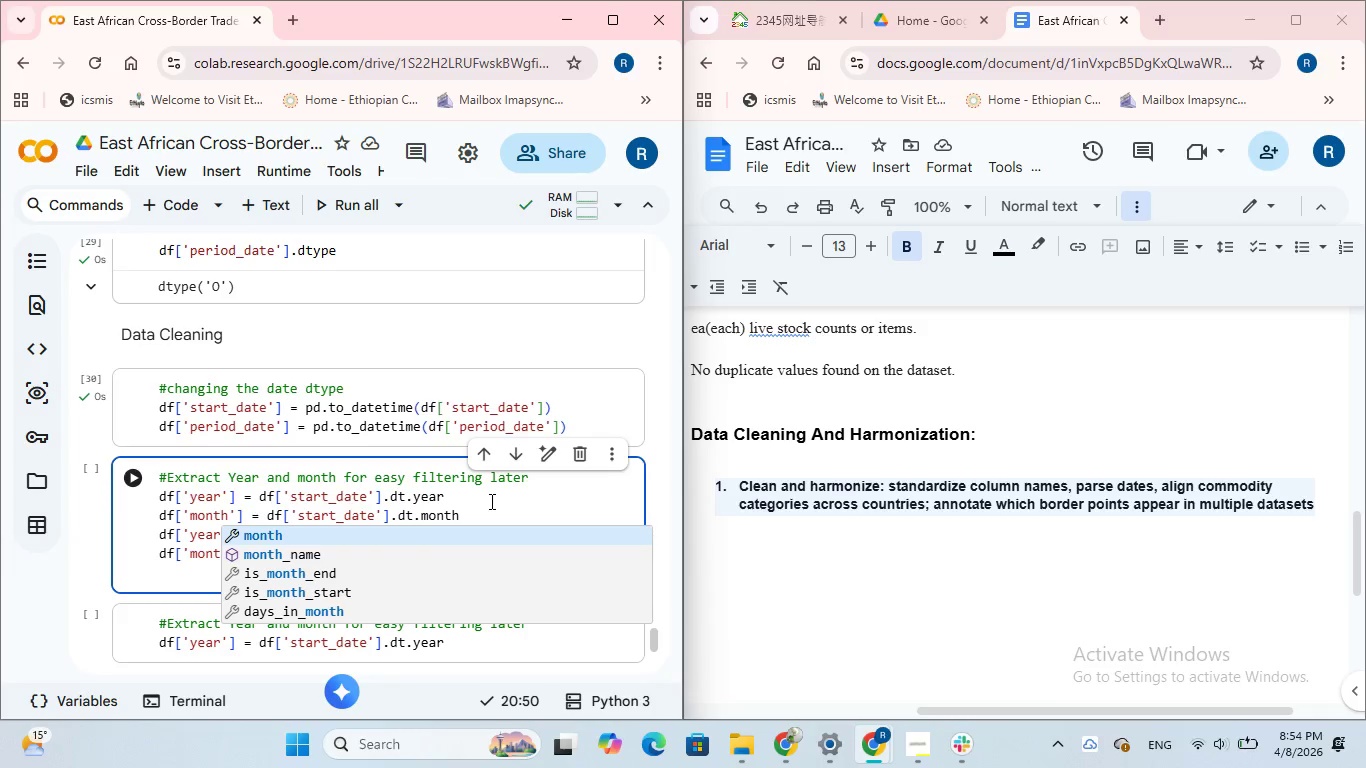 
left_click([490, 501])
 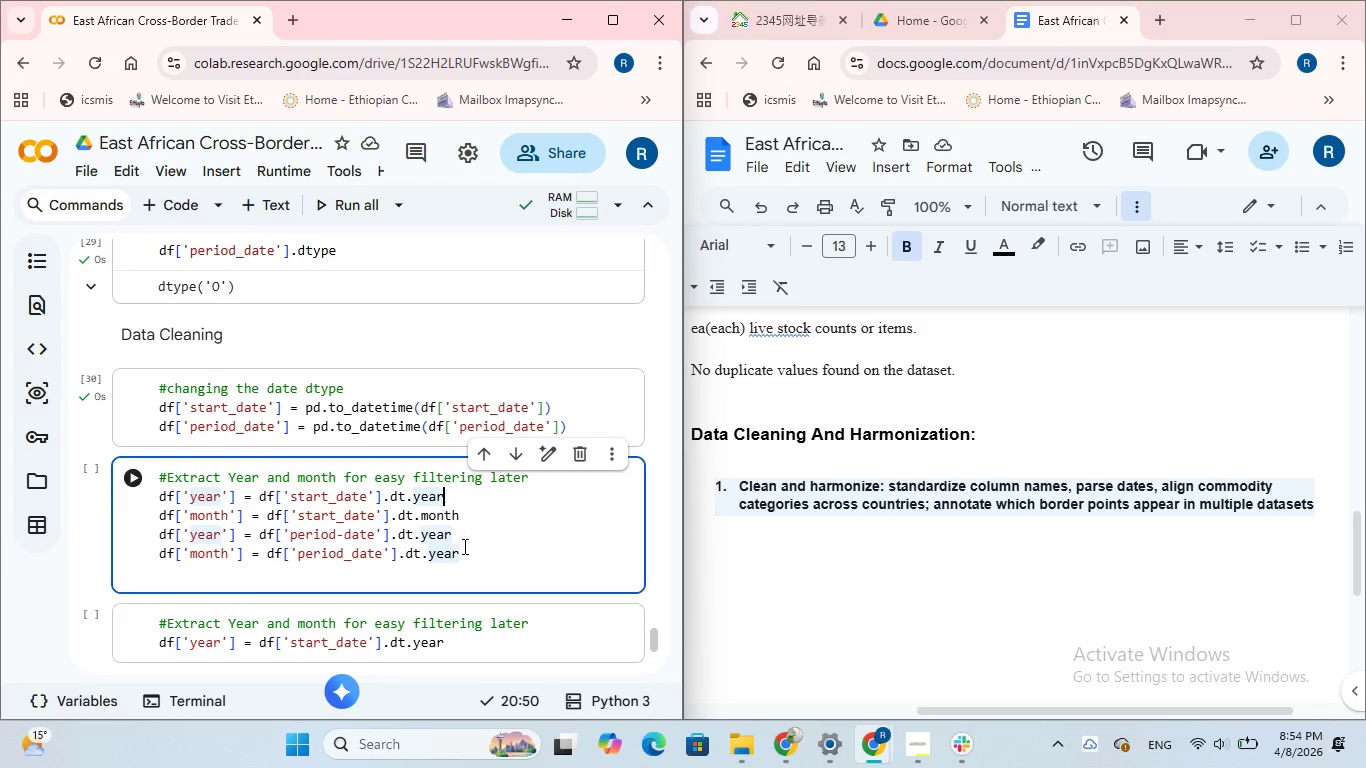 
left_click([460, 555])
 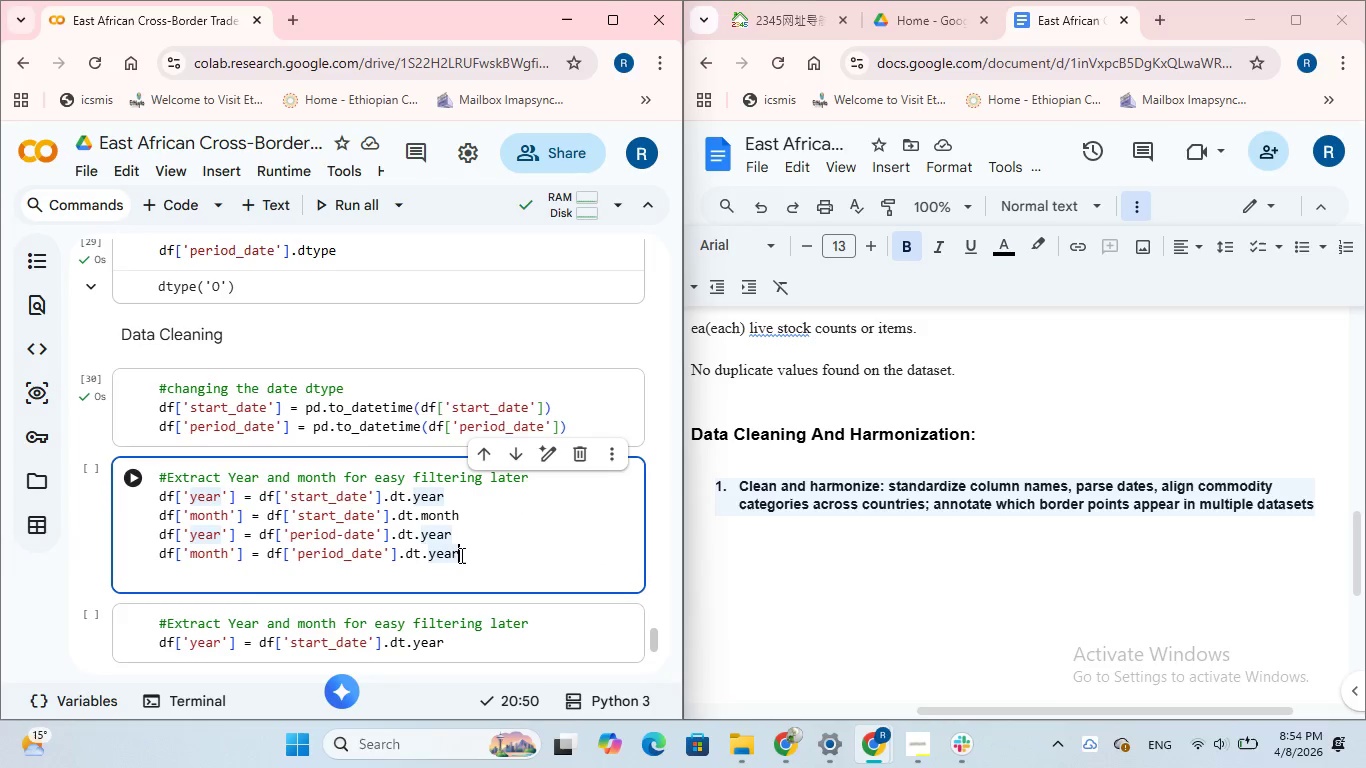 
key(Backspace)
key(Backspace)
key(Backspace)
key(Backspace)
type(month)
 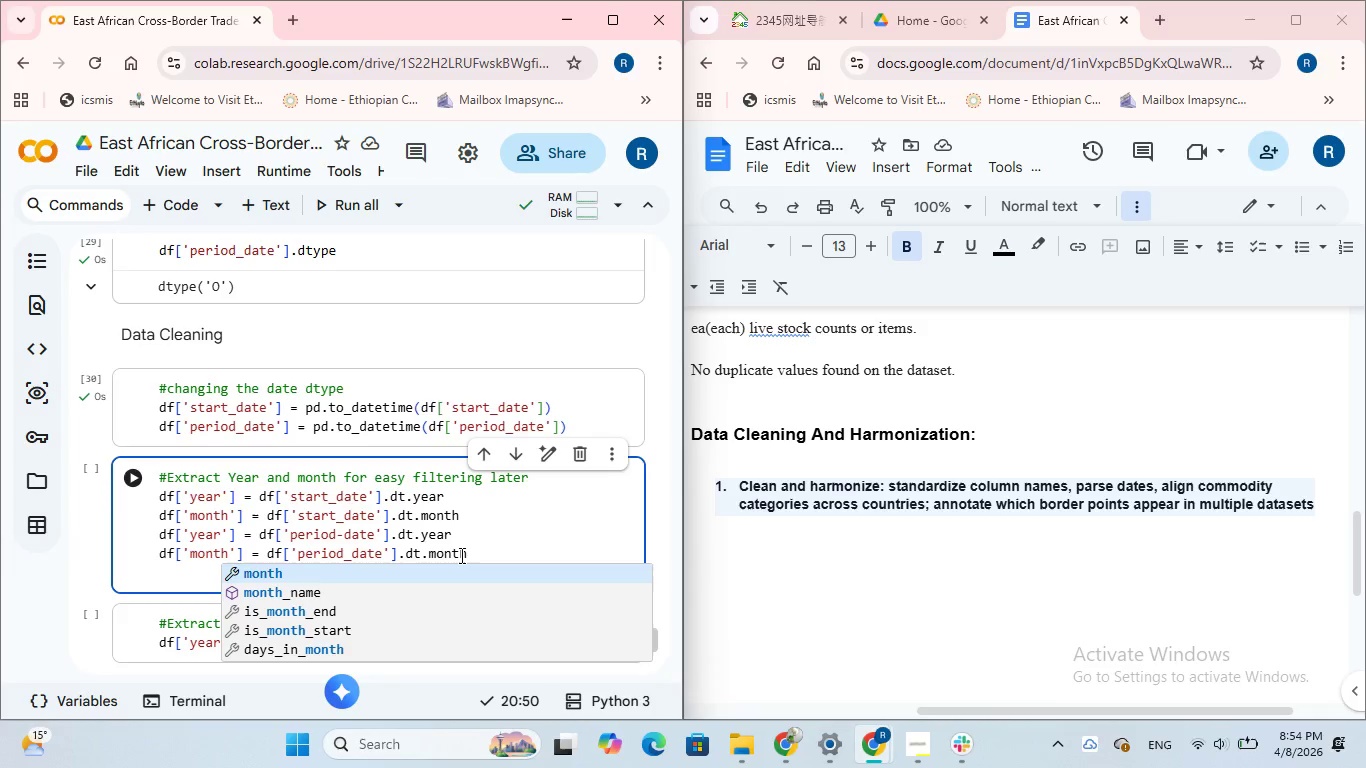 
wait(8.69)
 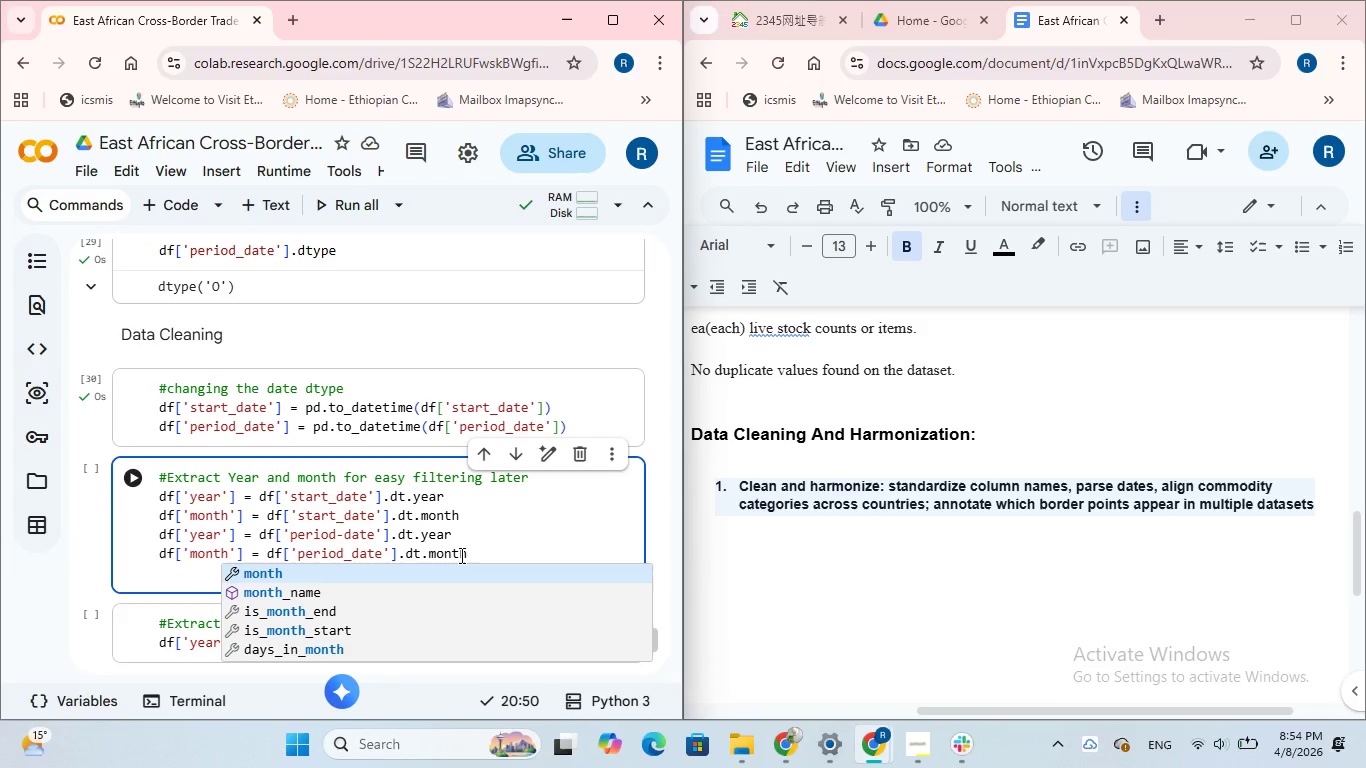 
key(Enter)
 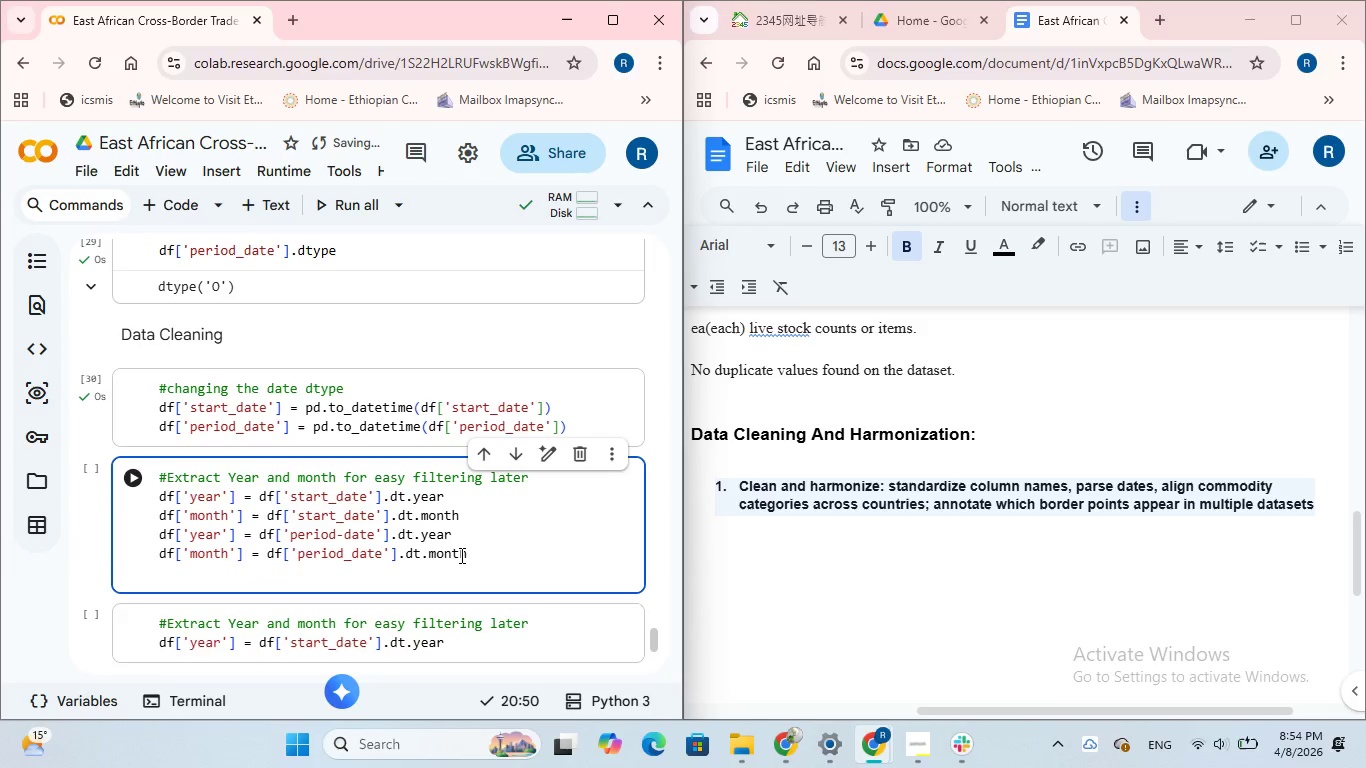 
key(Enter)
 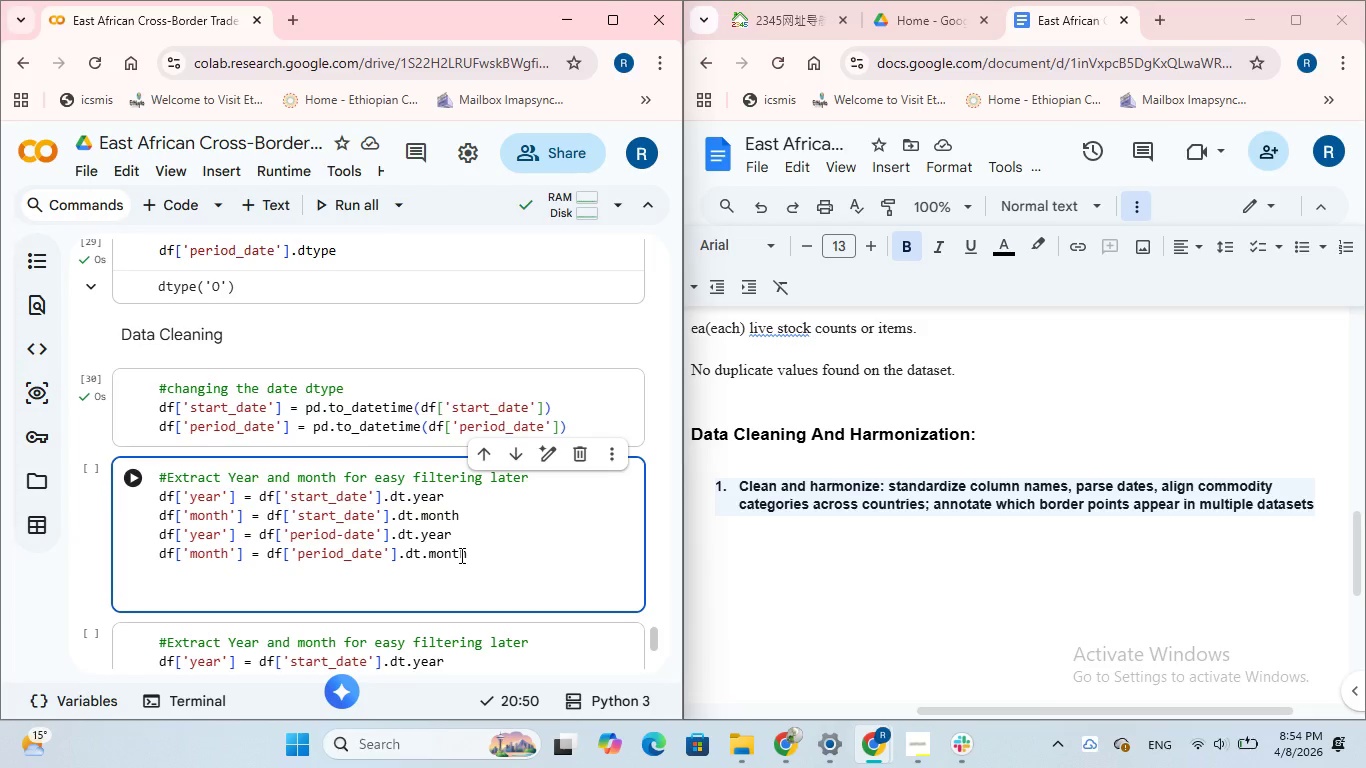 
type(#Sort by dte)
 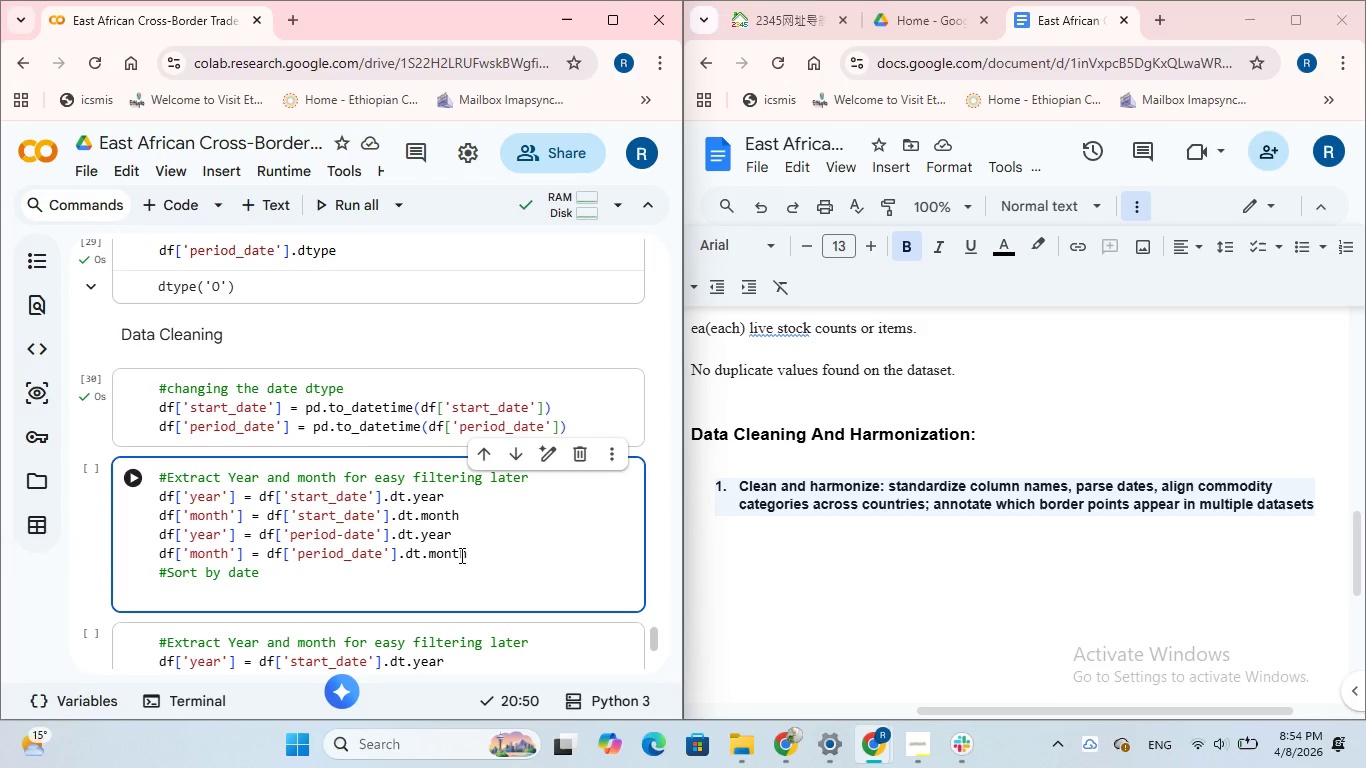 
hold_key(key=A, duration=0.41)
 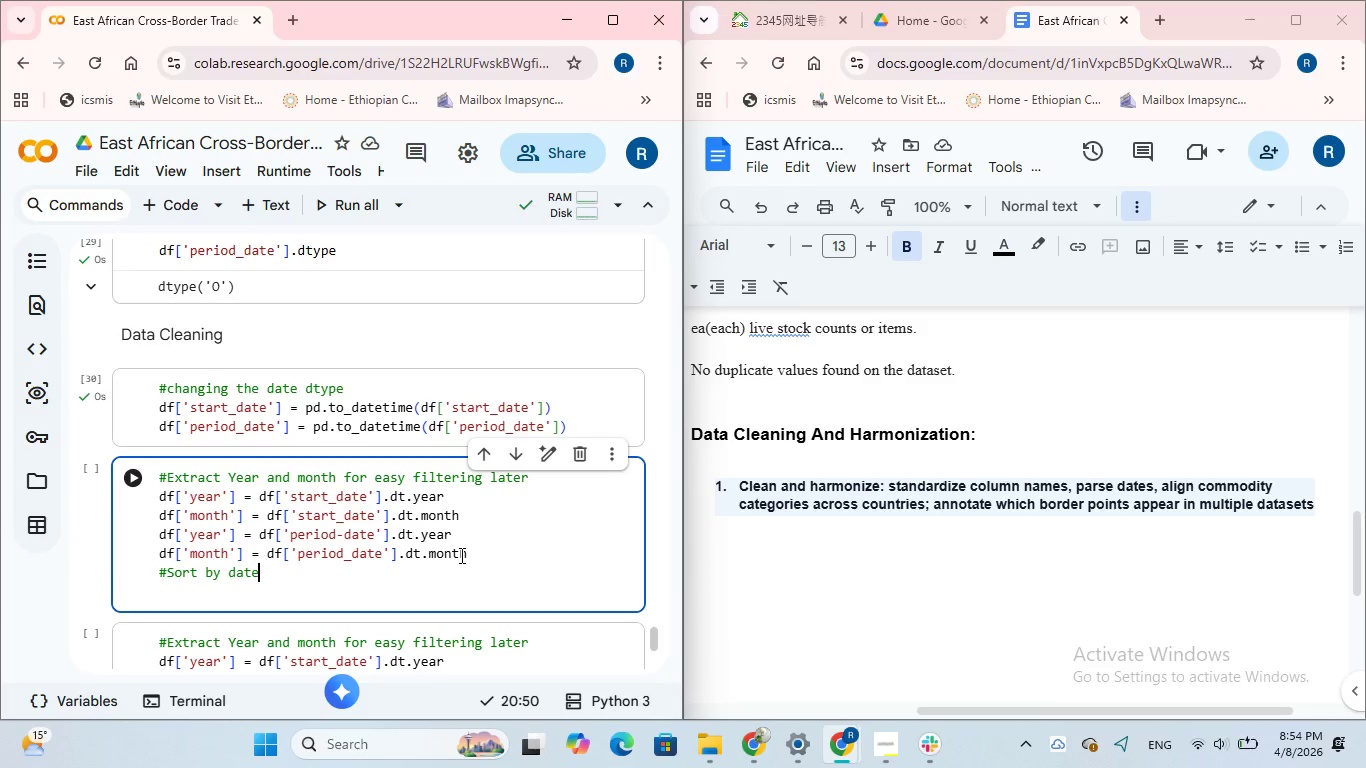 
type( to )
 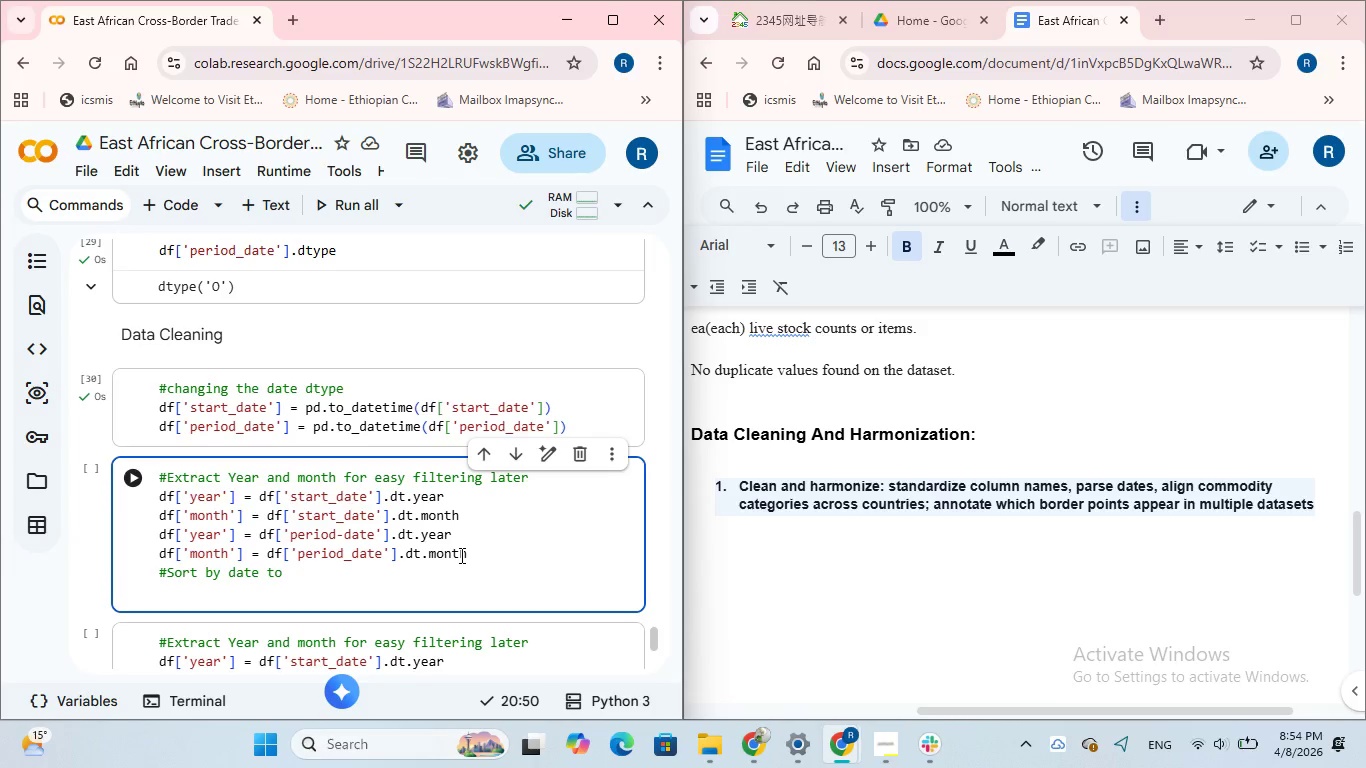 
type(ensure time series operations)
 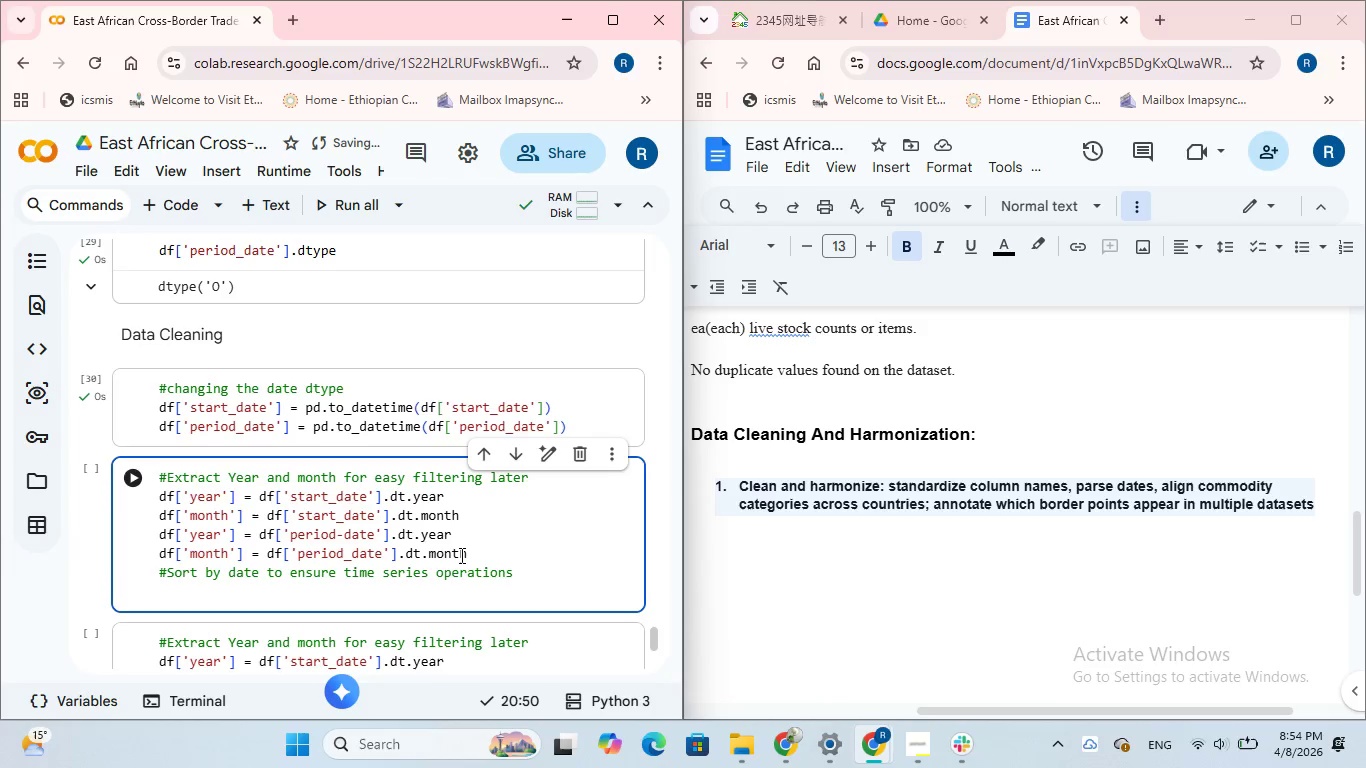 
type( work correctly)
 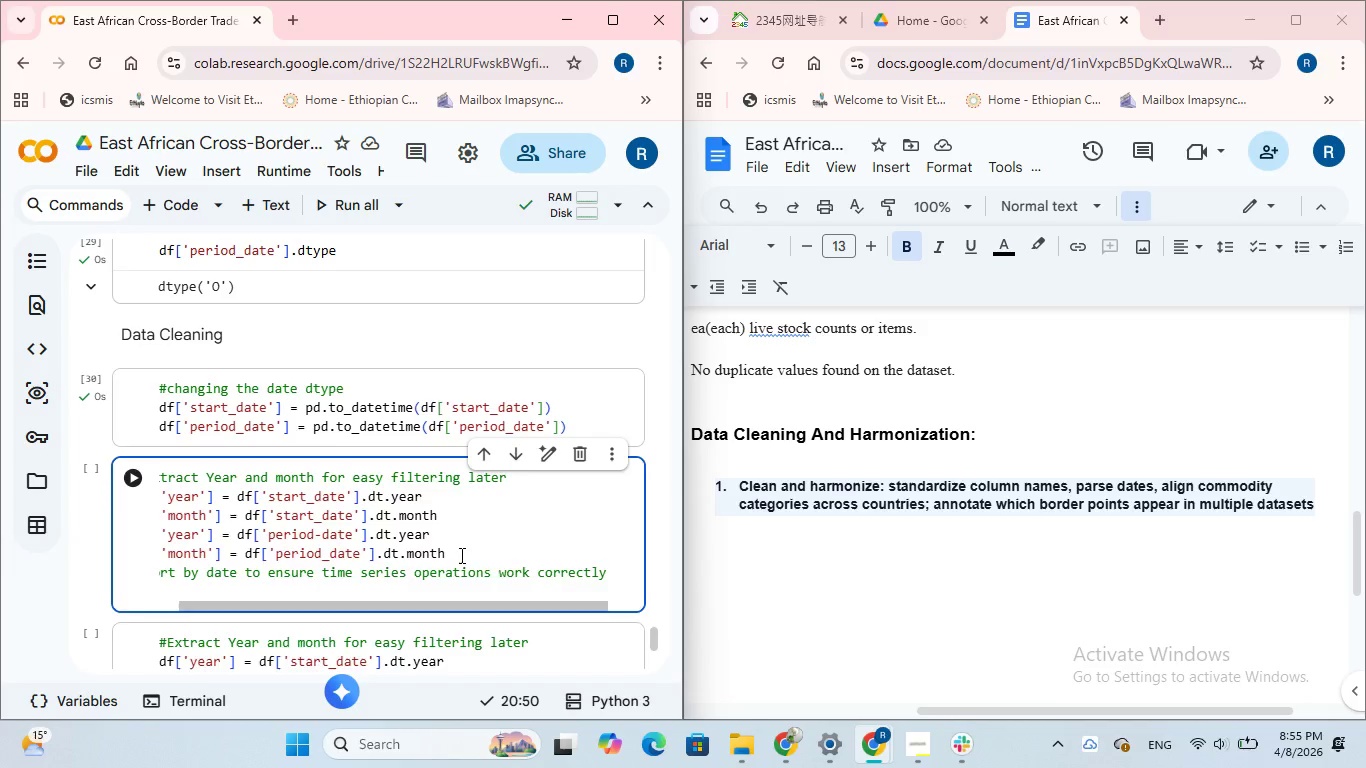 
key(Enter)
 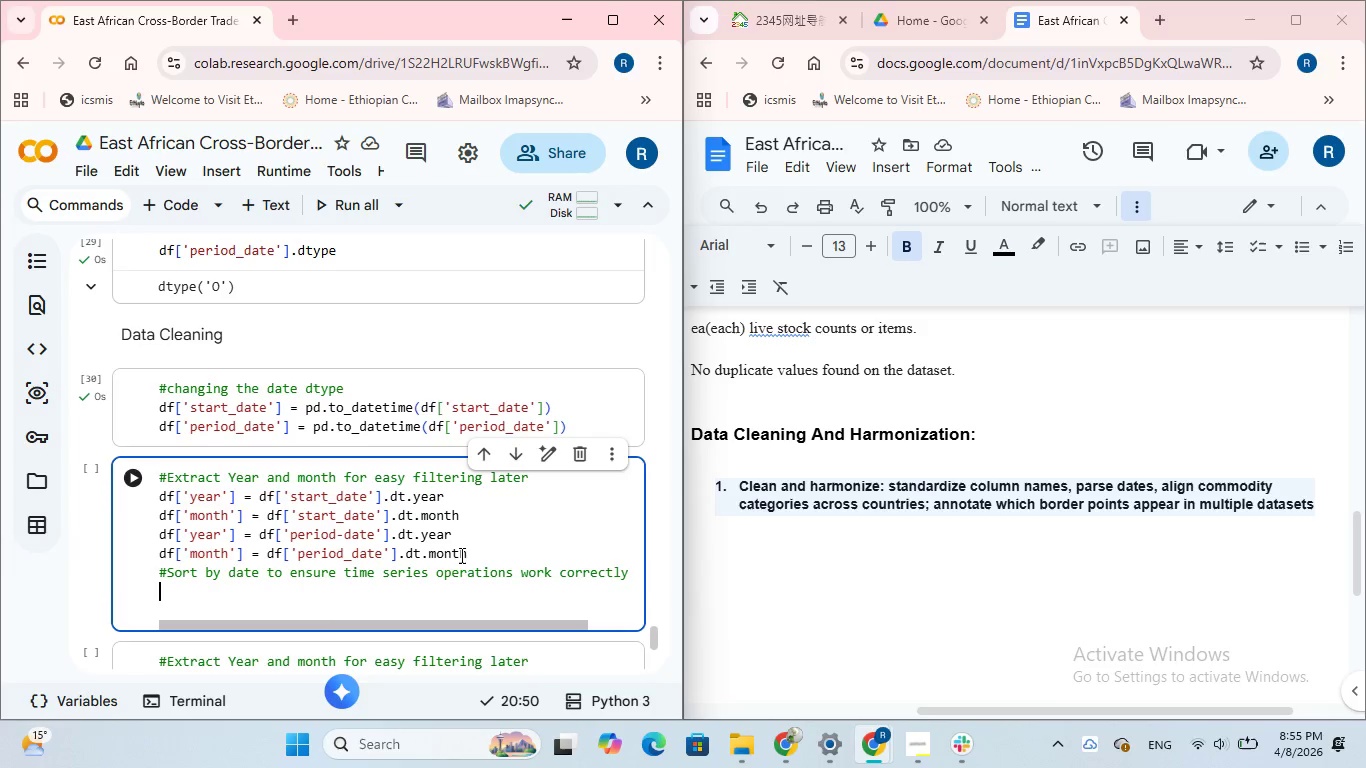 
left_click([490, 543])
 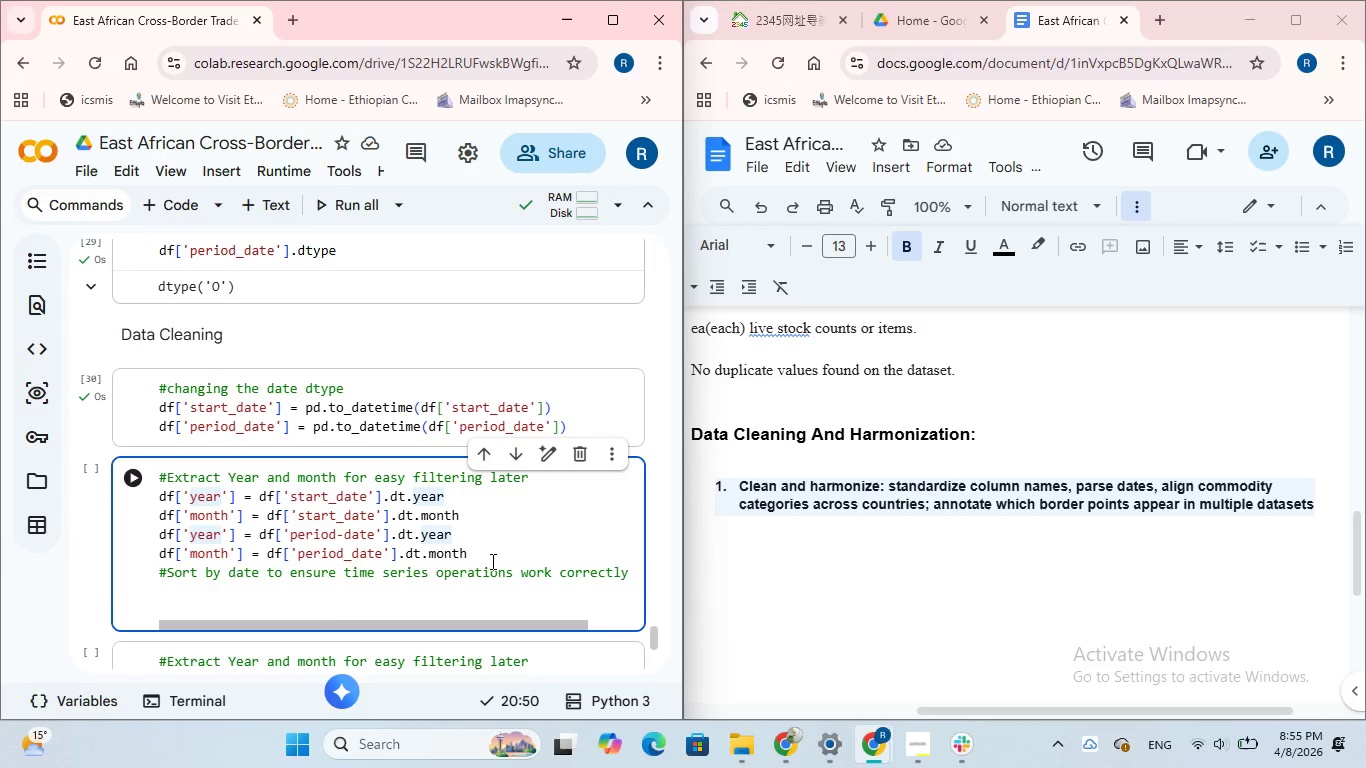 
left_click([491, 561])
 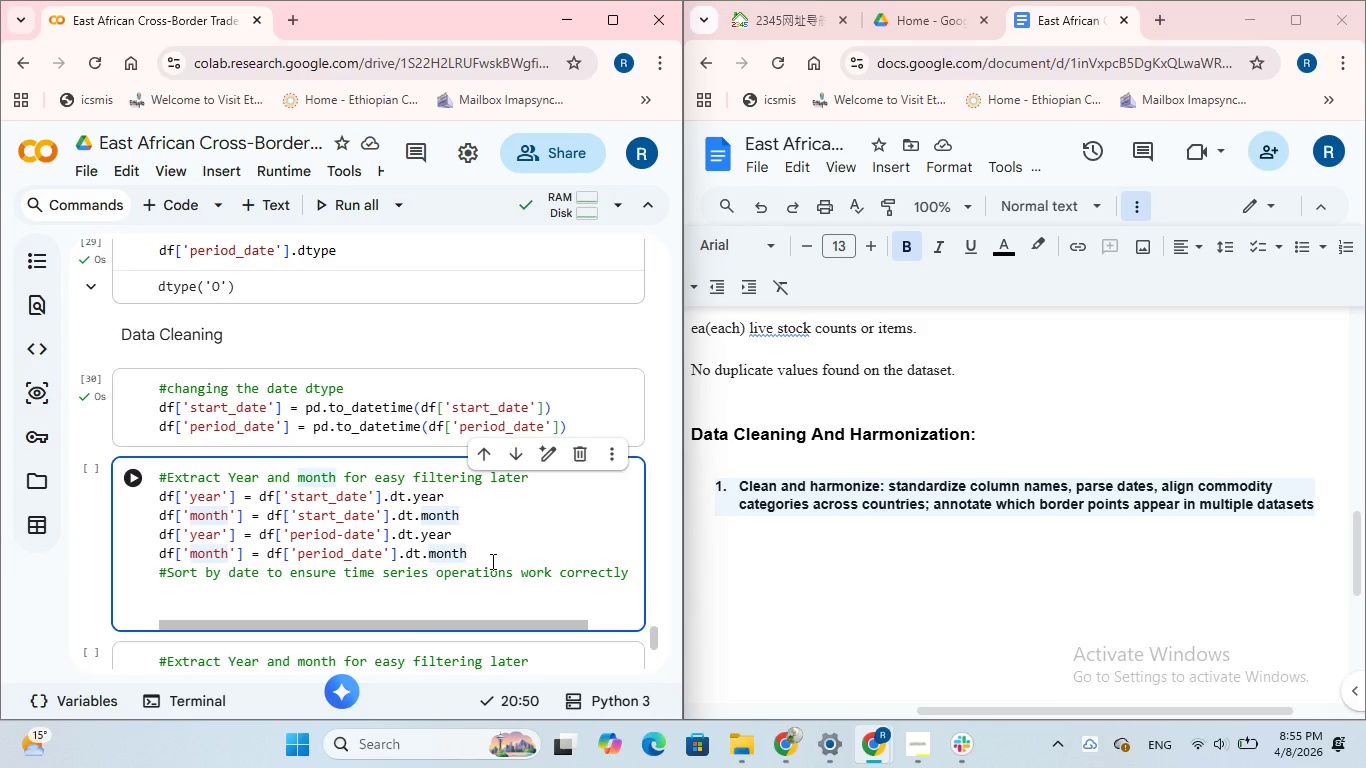 
key(Enter)
 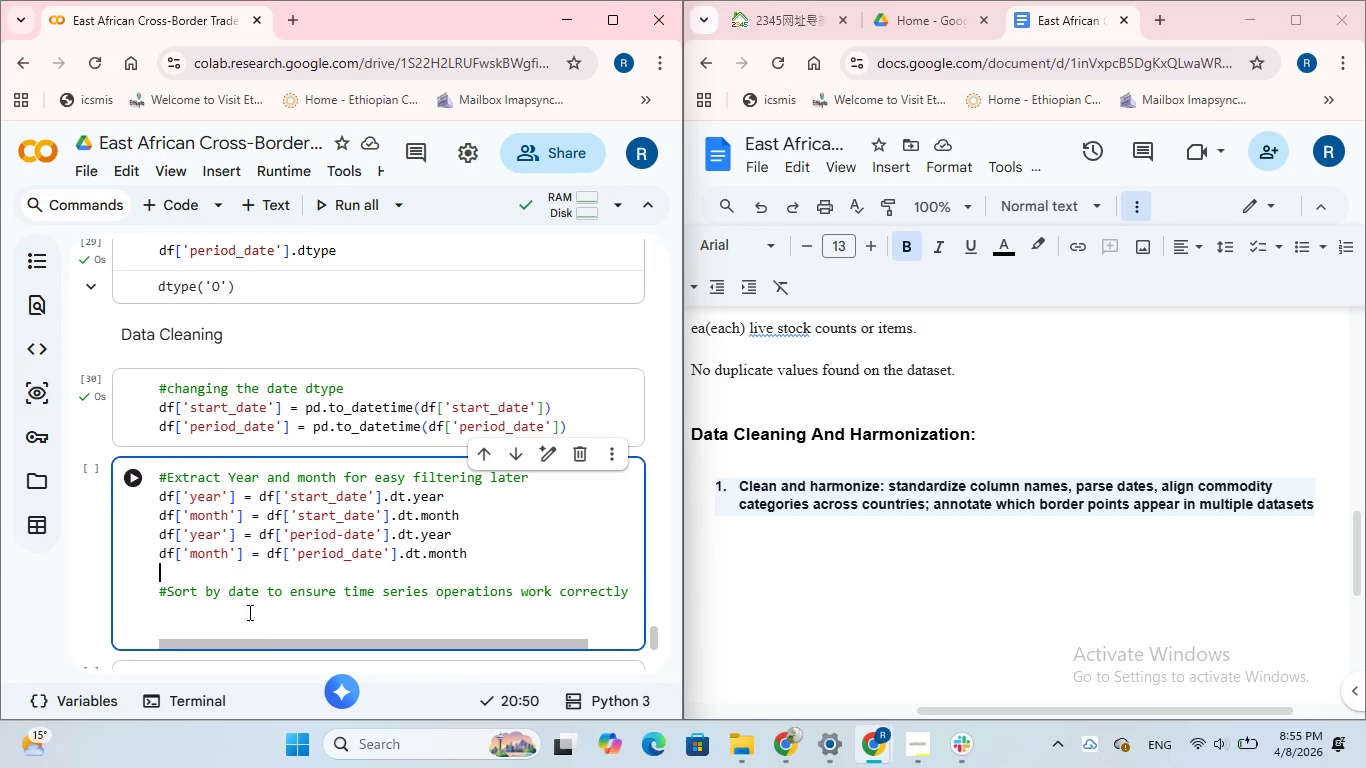 
left_click([248, 611])
 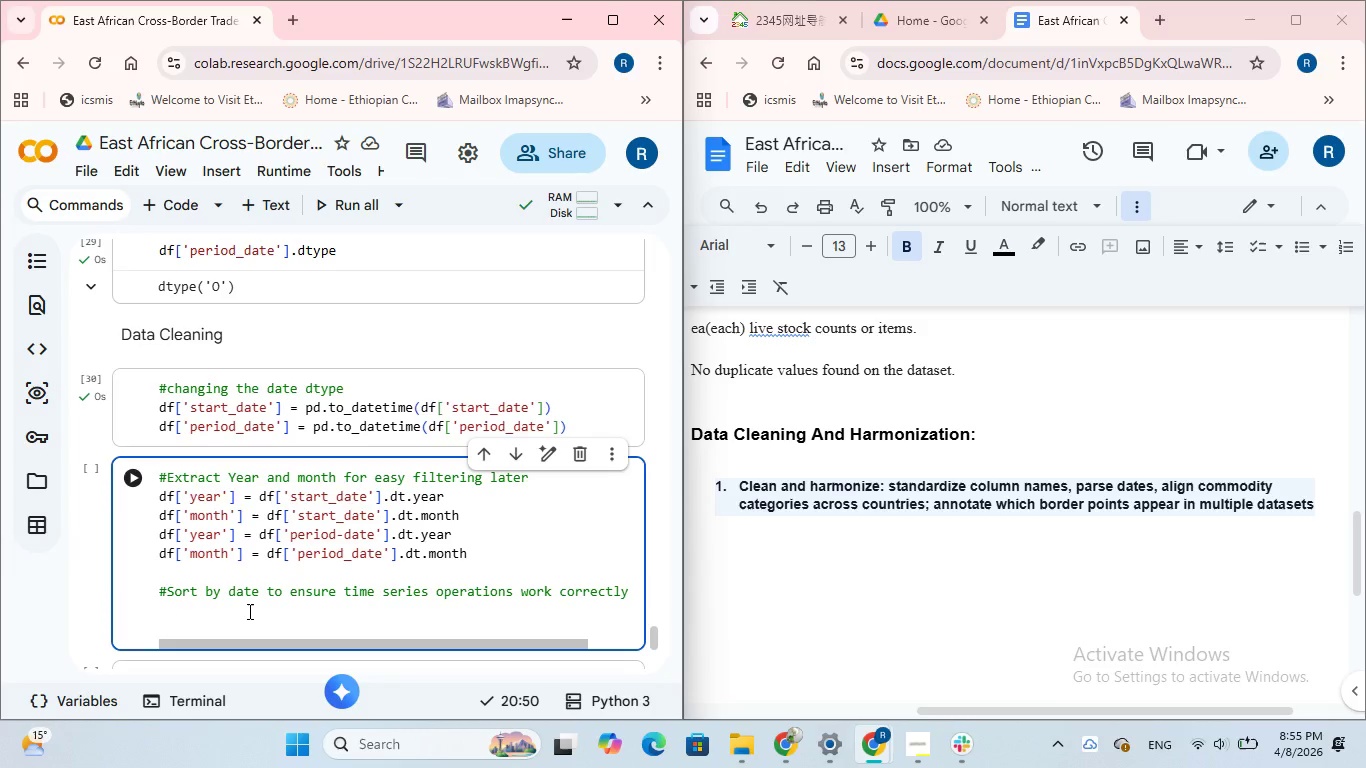 
wait(6.2)
 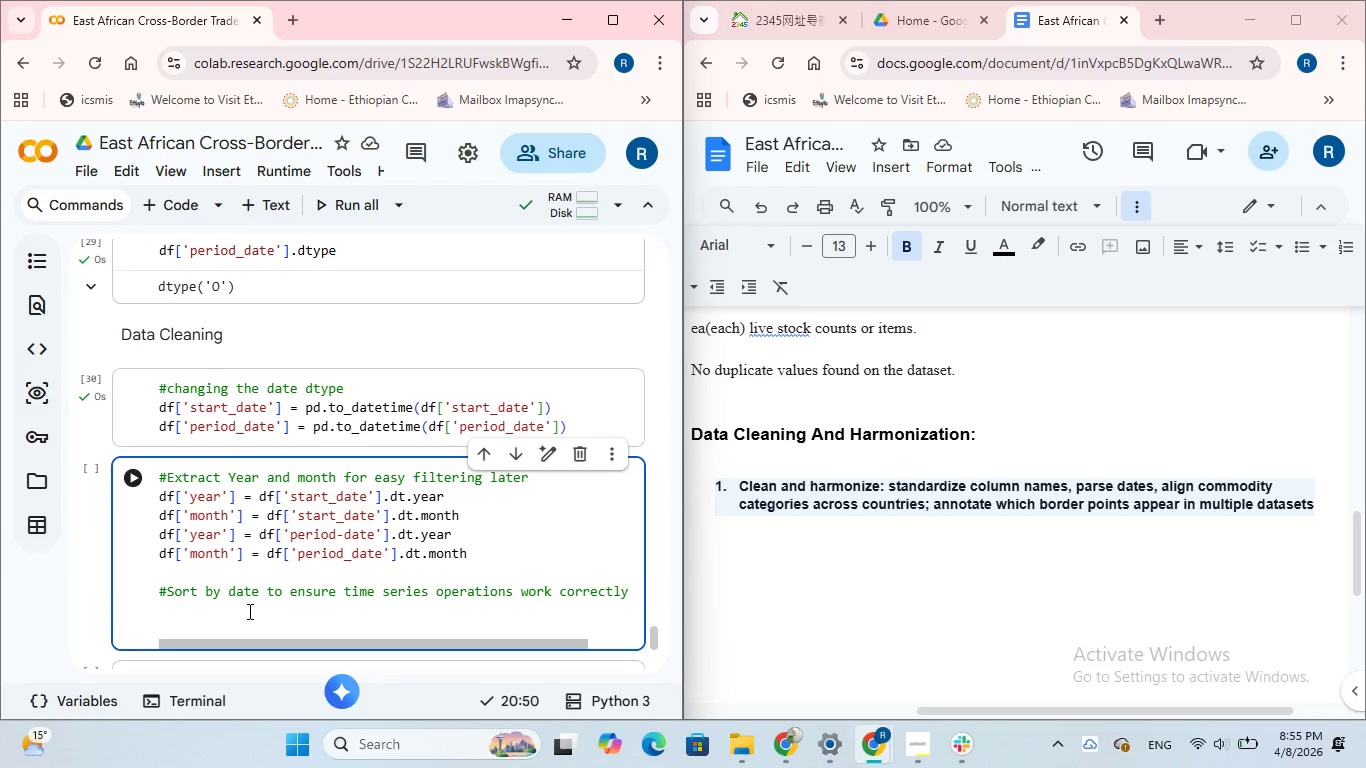 
type(df  = df.sort_values)
 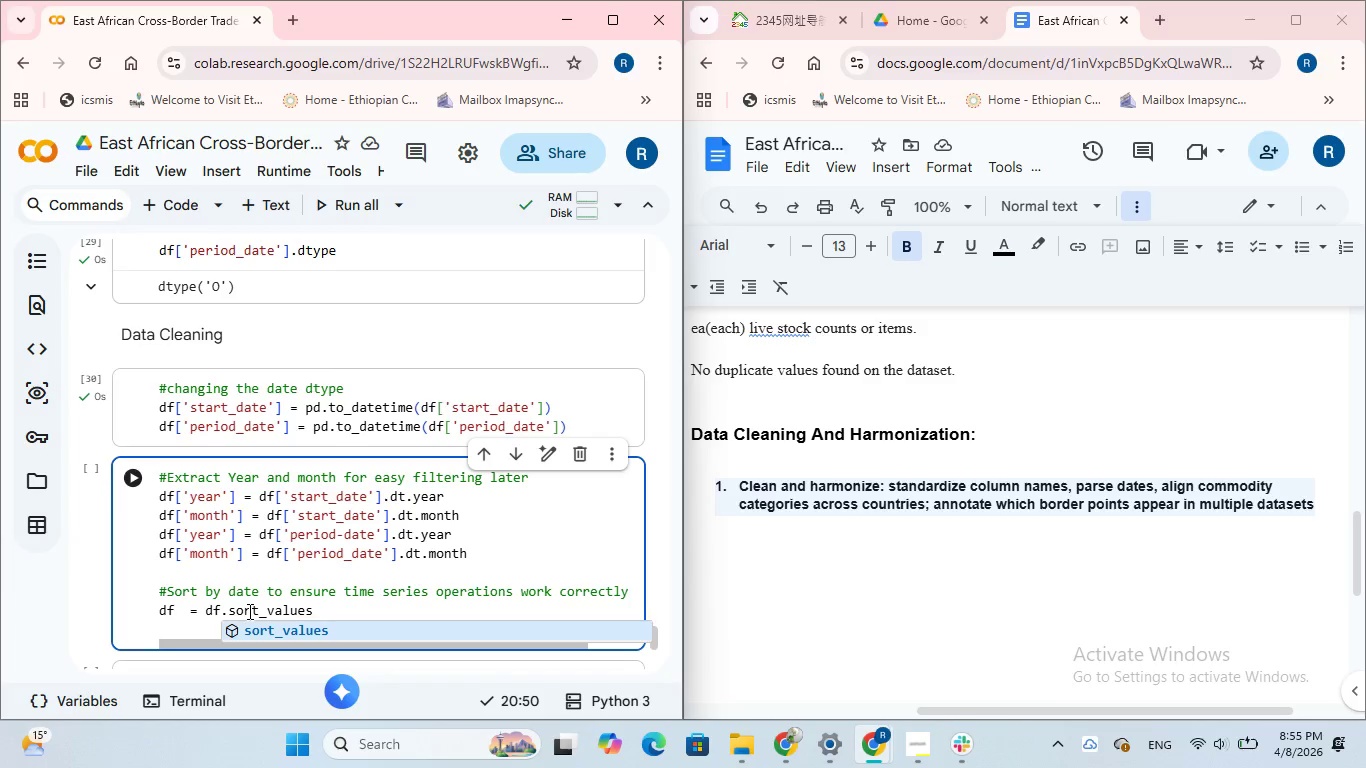 
left_click([249, 632])
 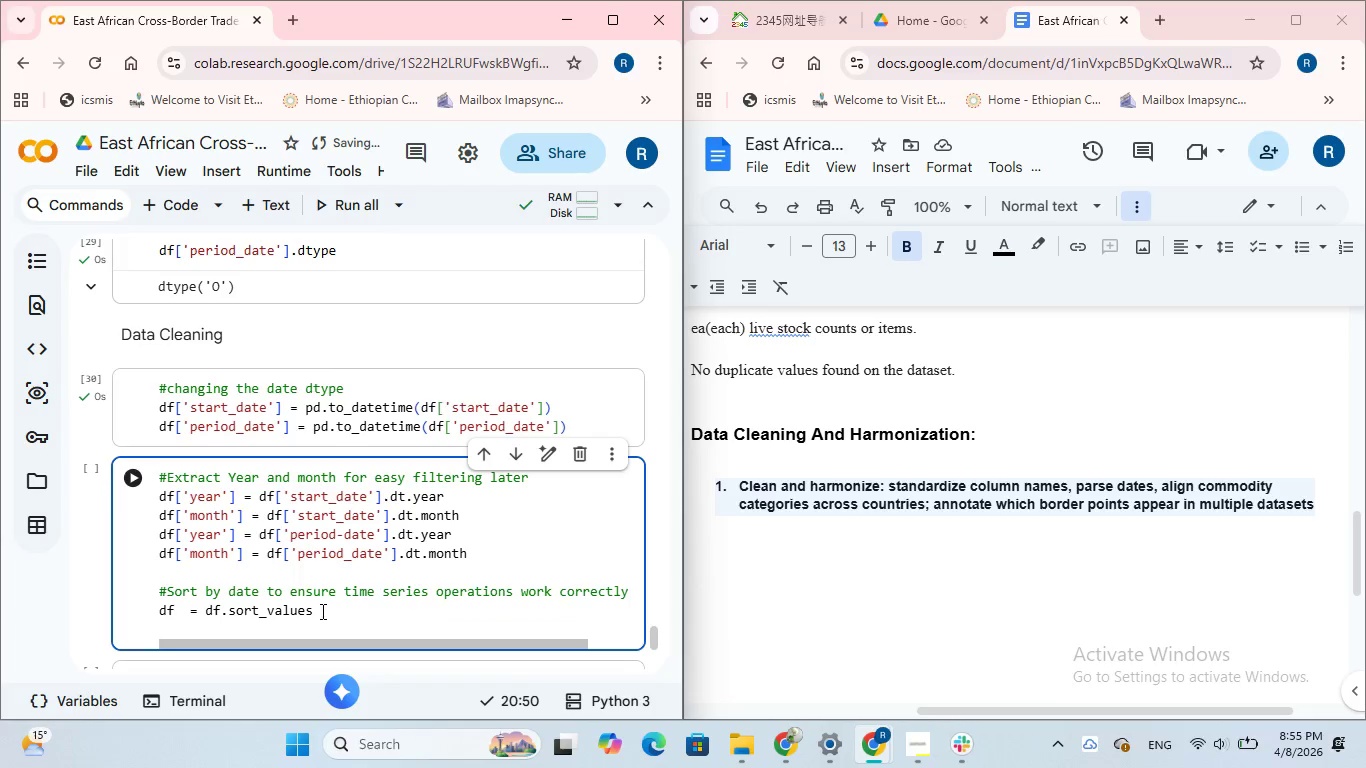 
left_click([321, 611])
 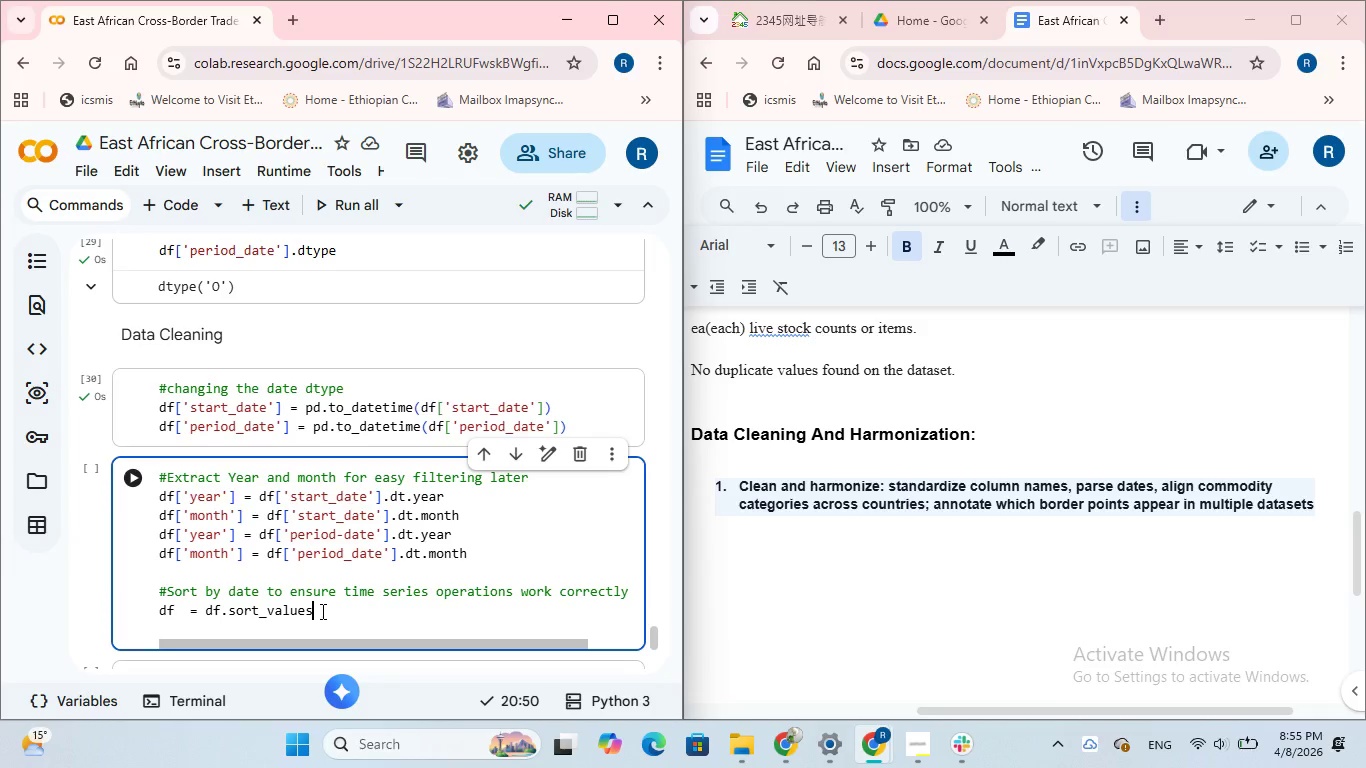 
type(('start_dte)
 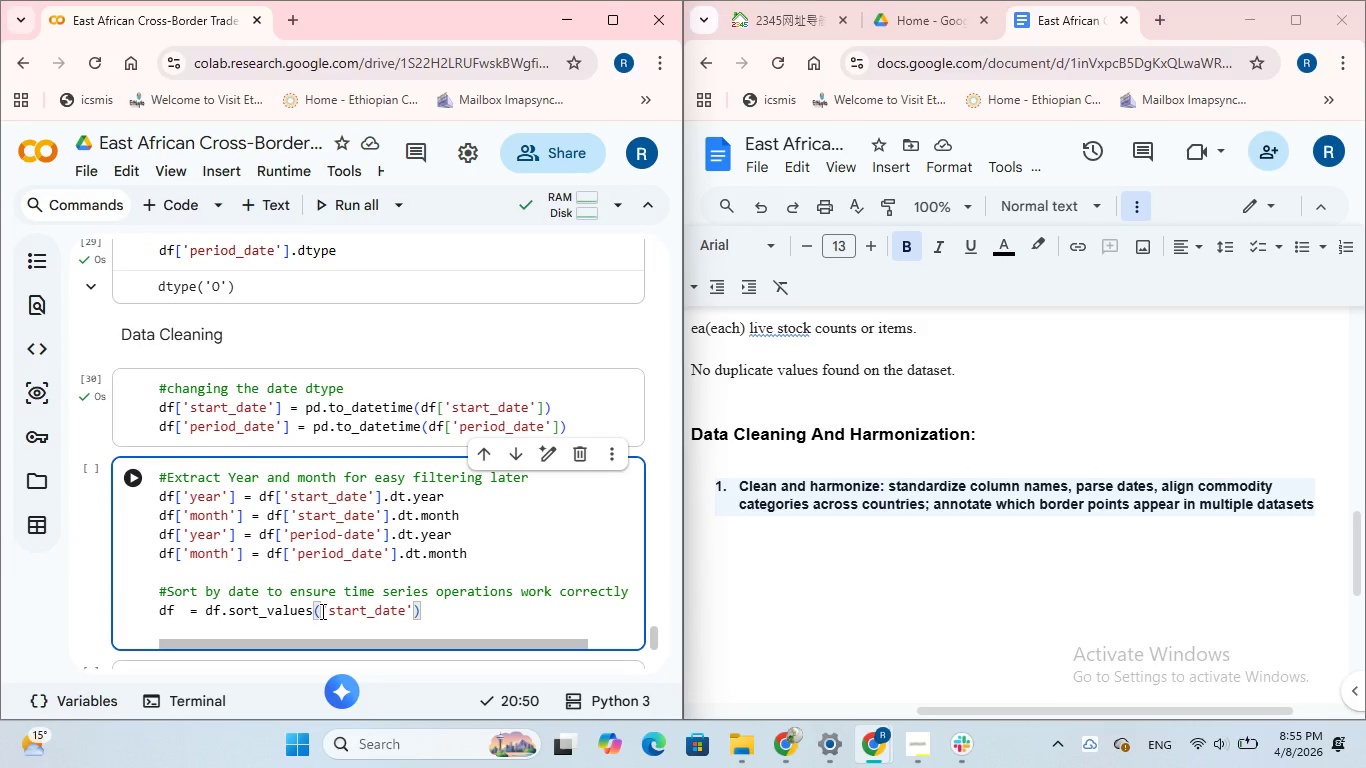 
left_click_drag(start_coordinate=[424, 611], to_coordinate=[153, 605])
 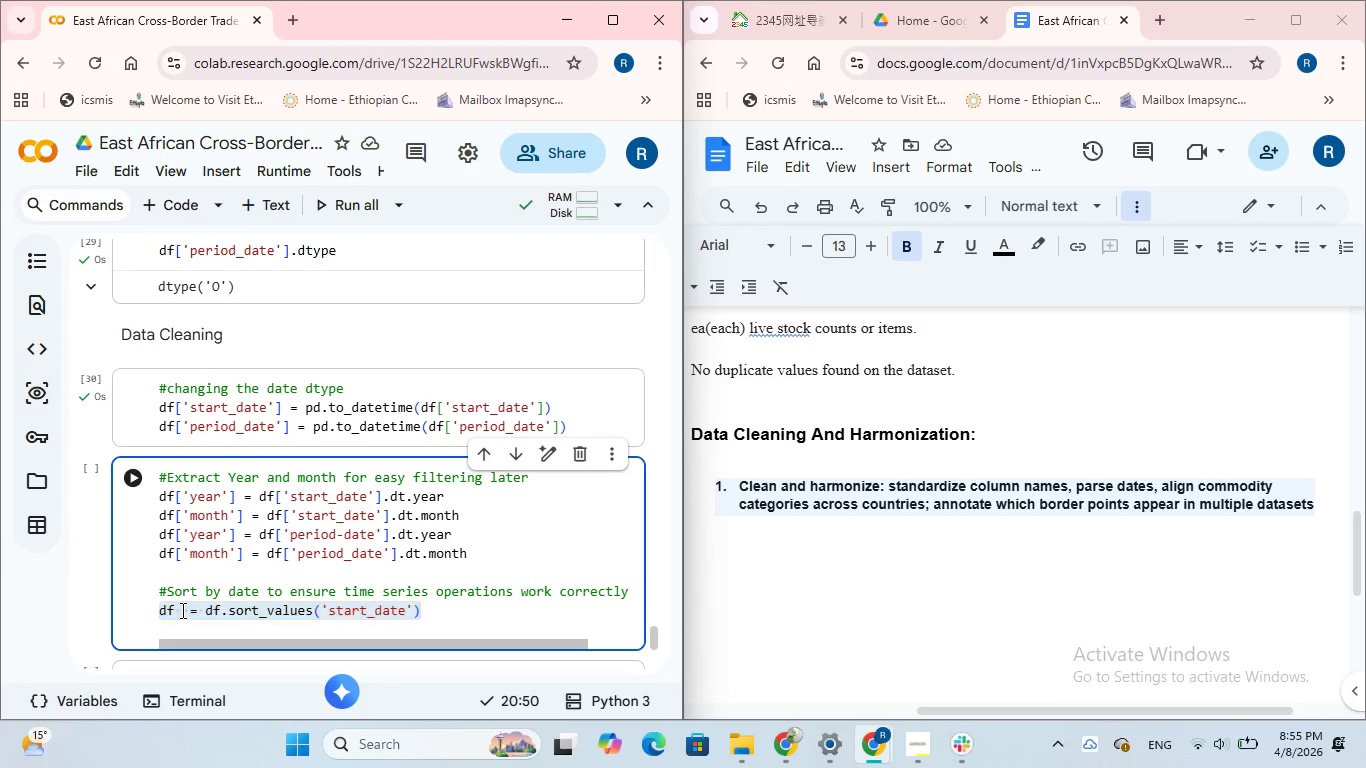 
right_click([181, 610])
 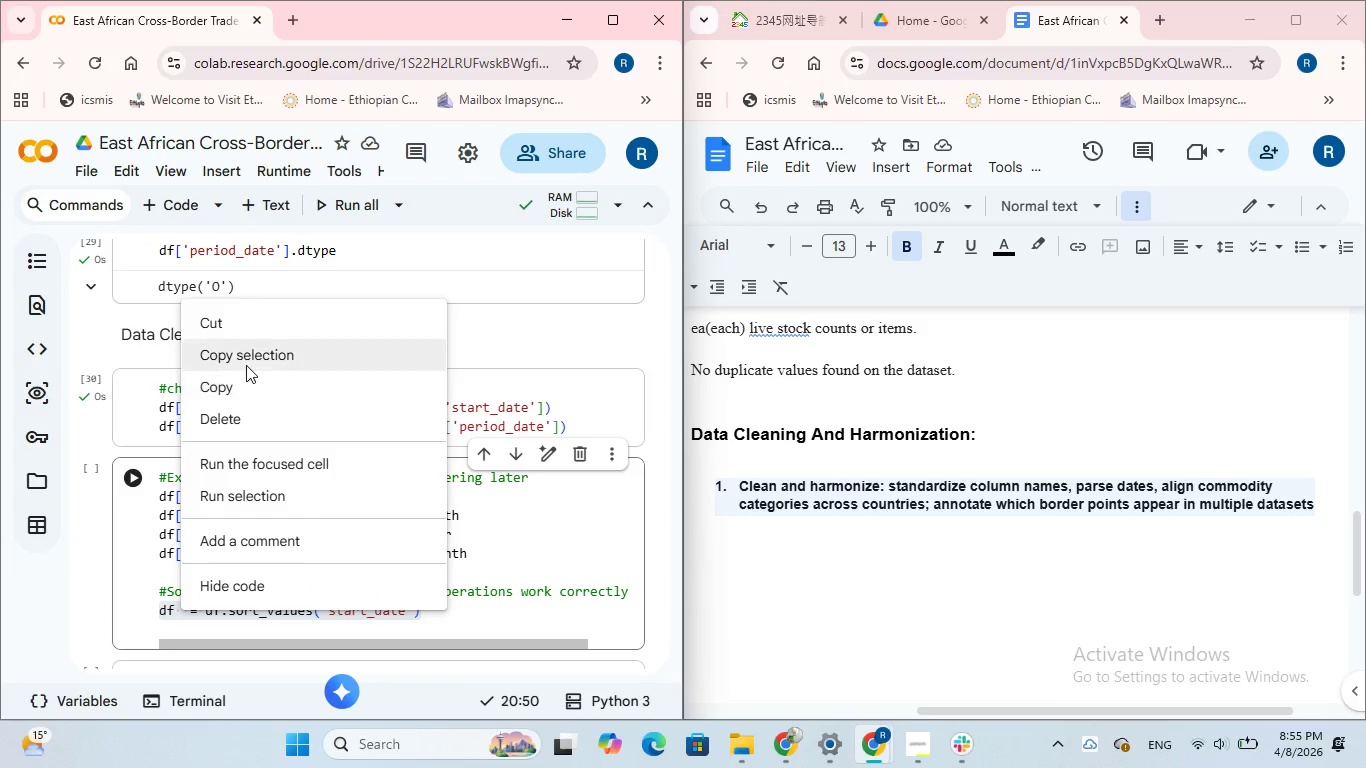 
left_click([246, 356])
 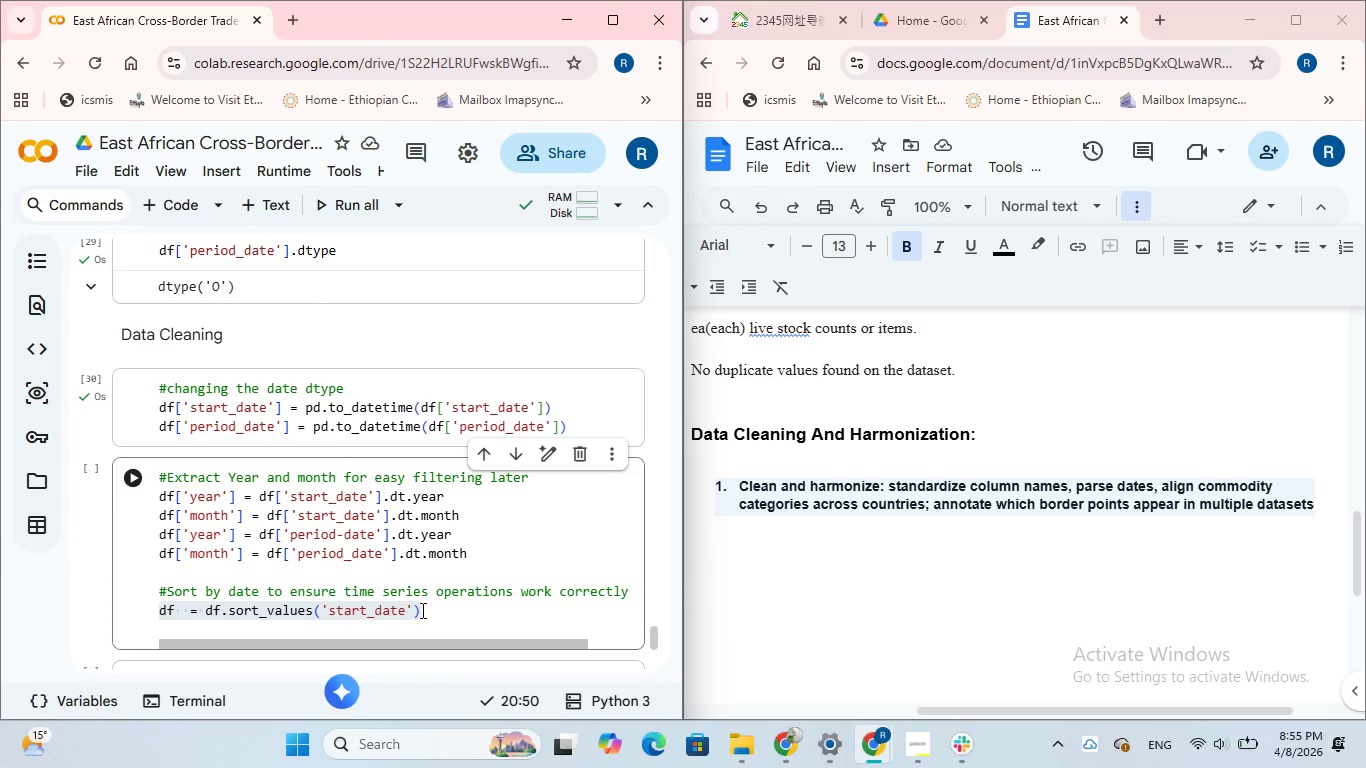 
left_click([421, 610])
 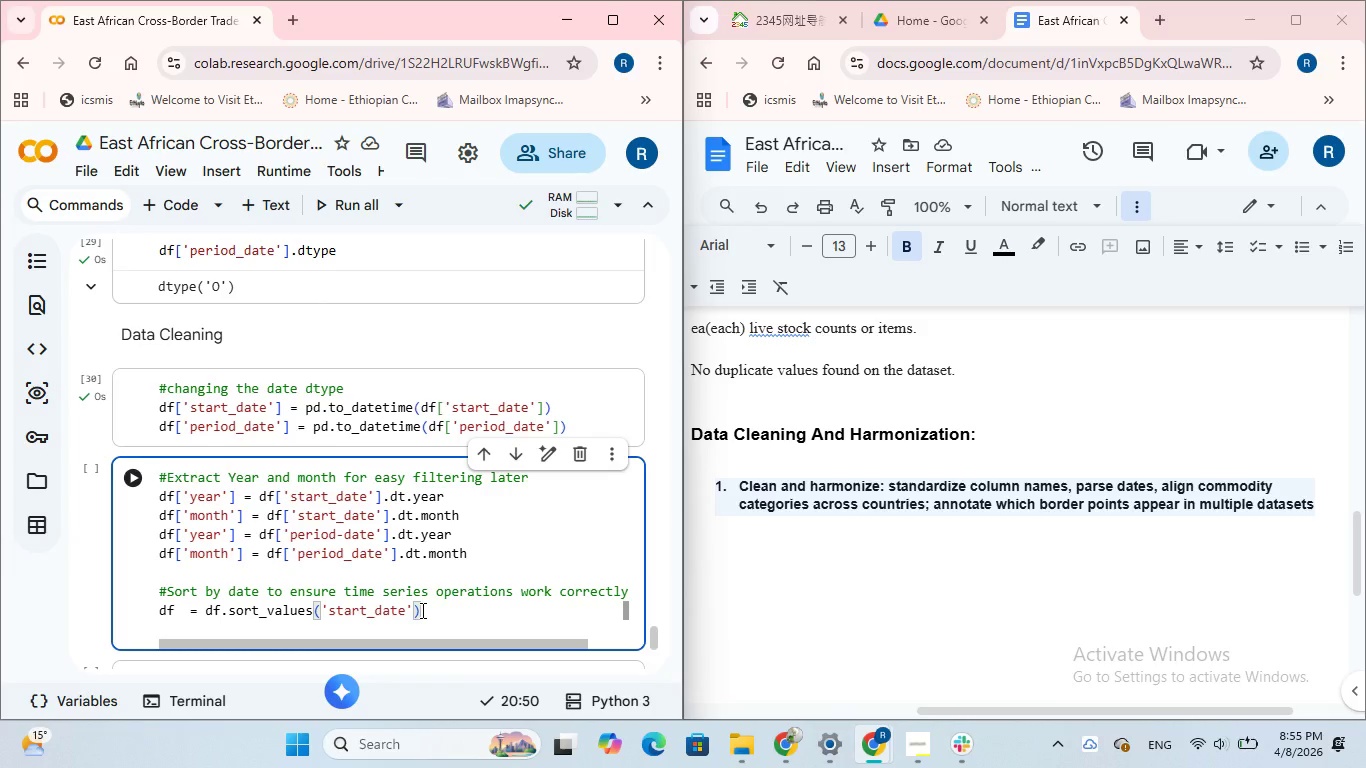 
key(Enter)
 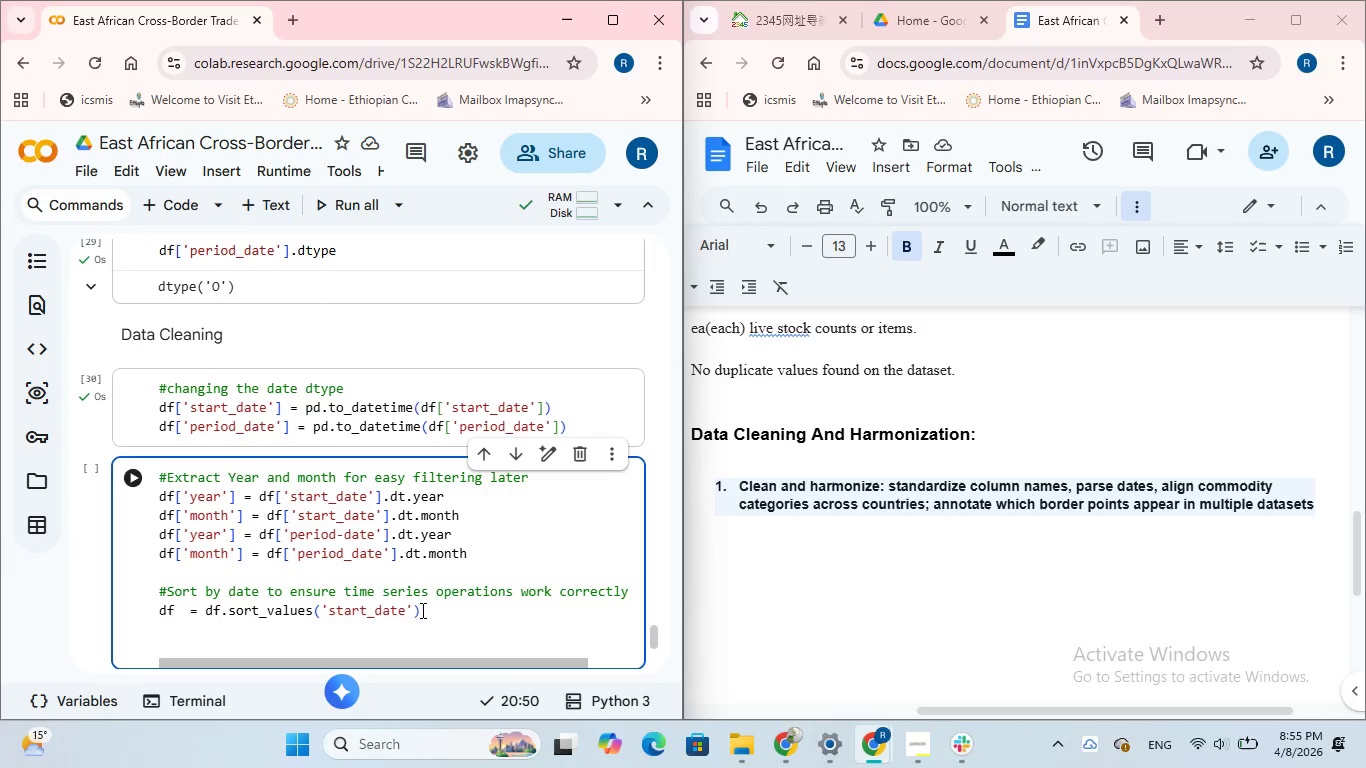 
key(Control+V)
 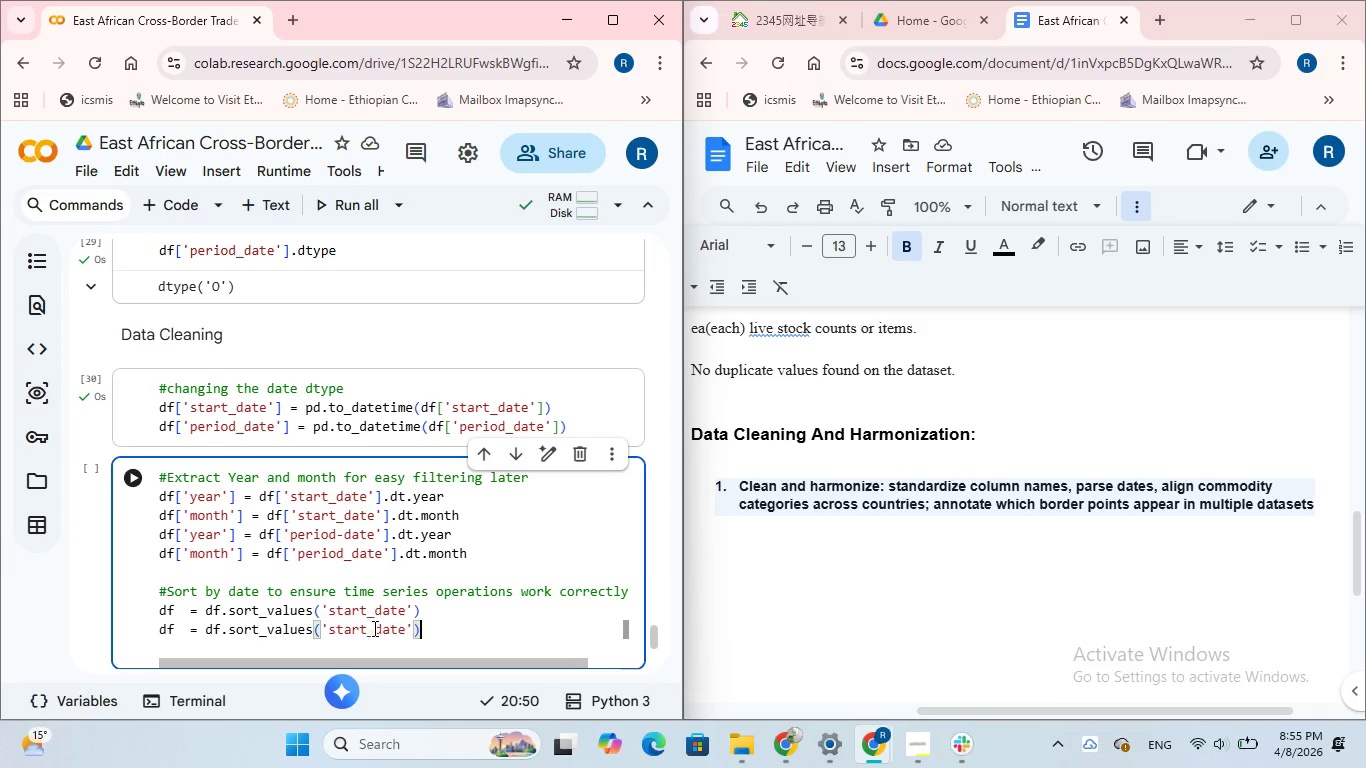 
left_click([368, 631])
 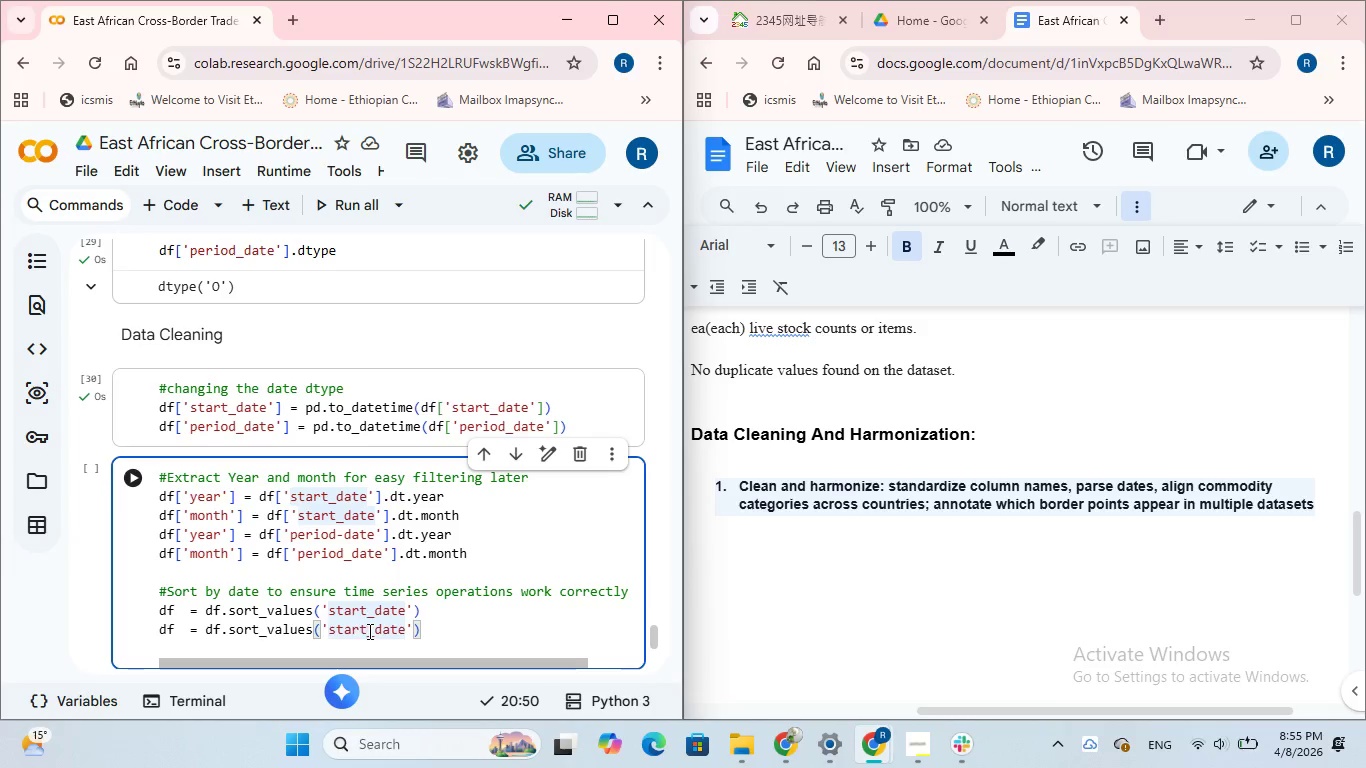 
key(Backspace)
key(Backspace)
key(Backspace)
key(Backspace)
key(Backspace)
type(pero)
key(Backspace)
type(iod)
 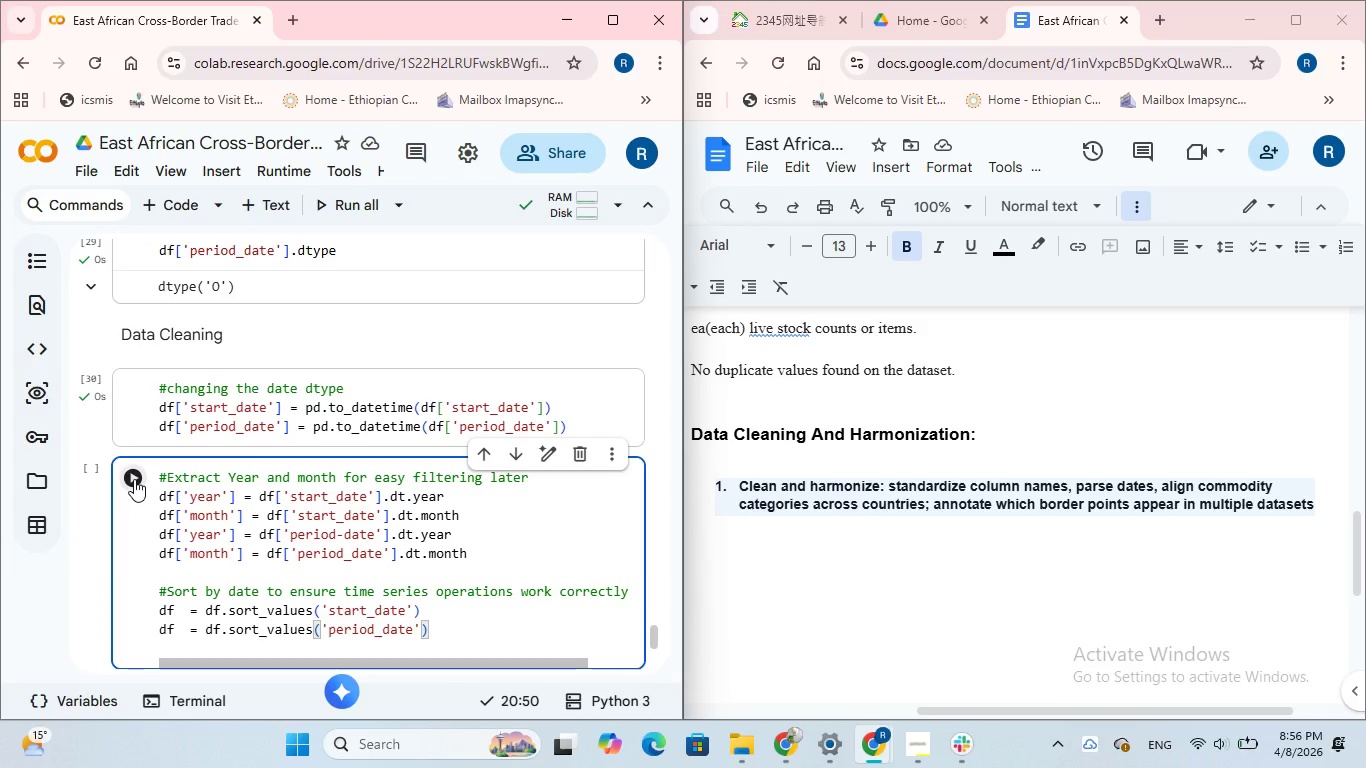 
wait(7.45)
 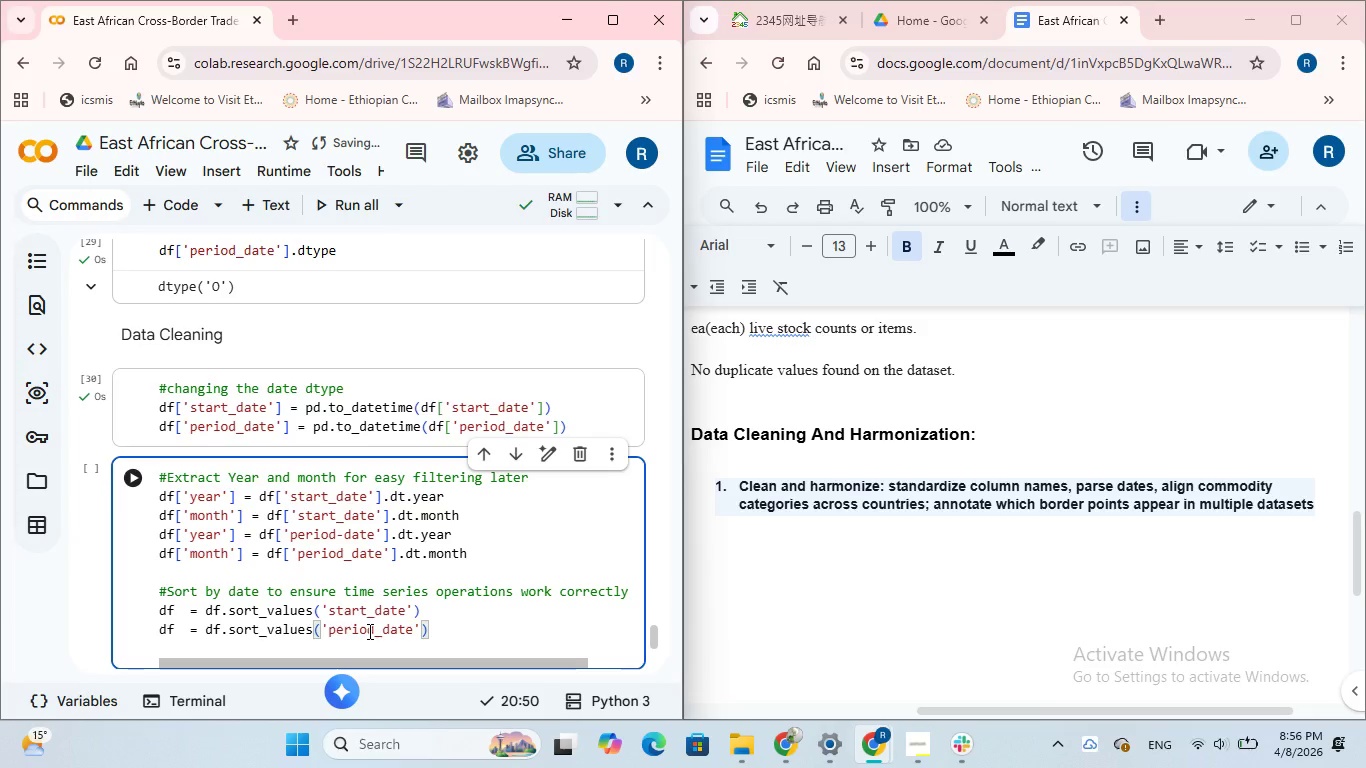 
left_click([134, 479])
 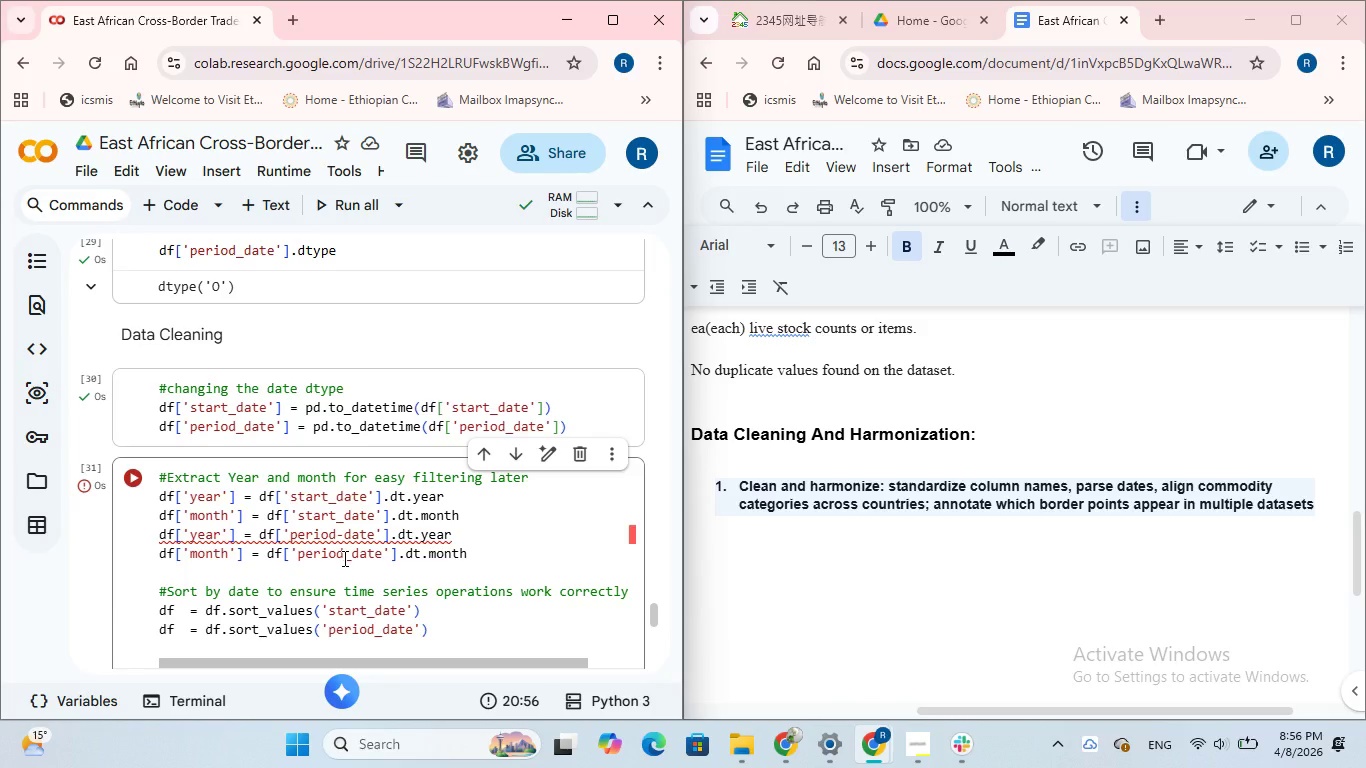 
wait(5.11)
 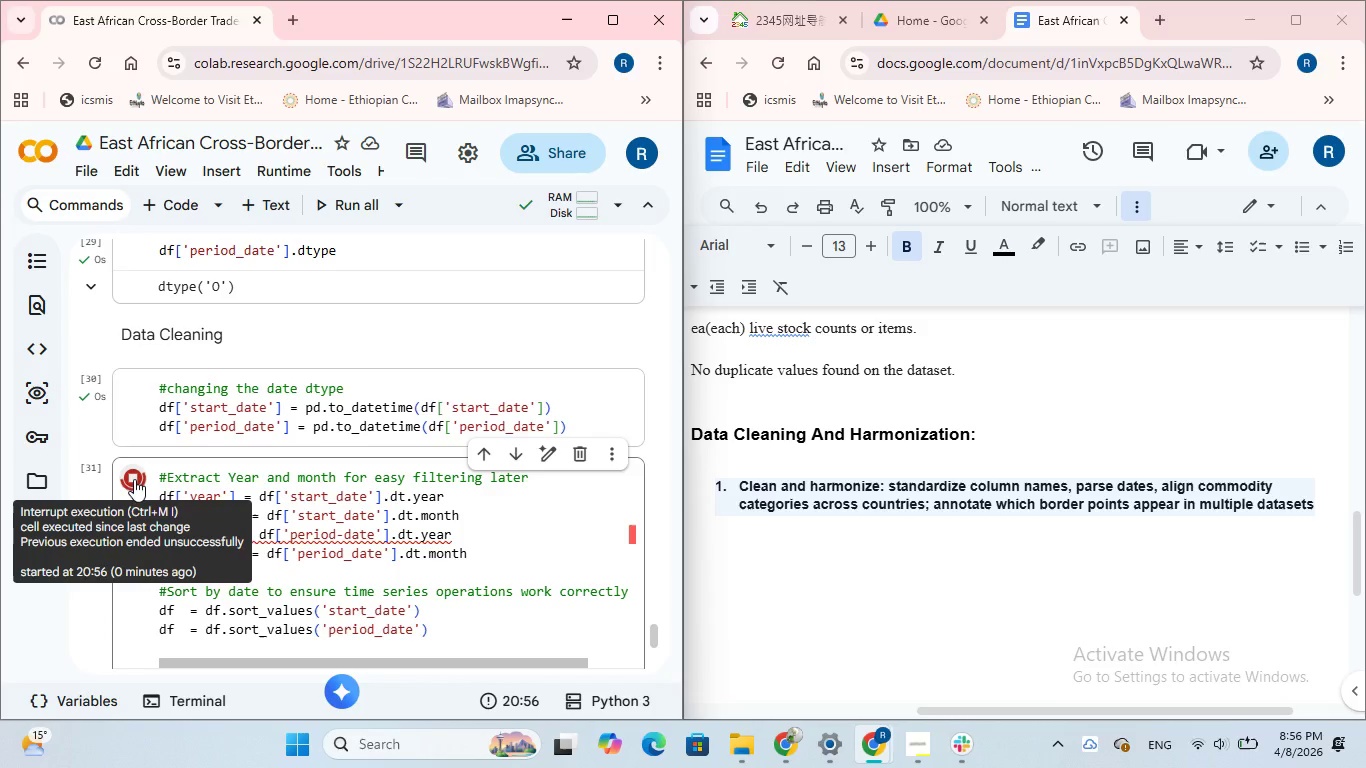 
left_click([341, 531])
 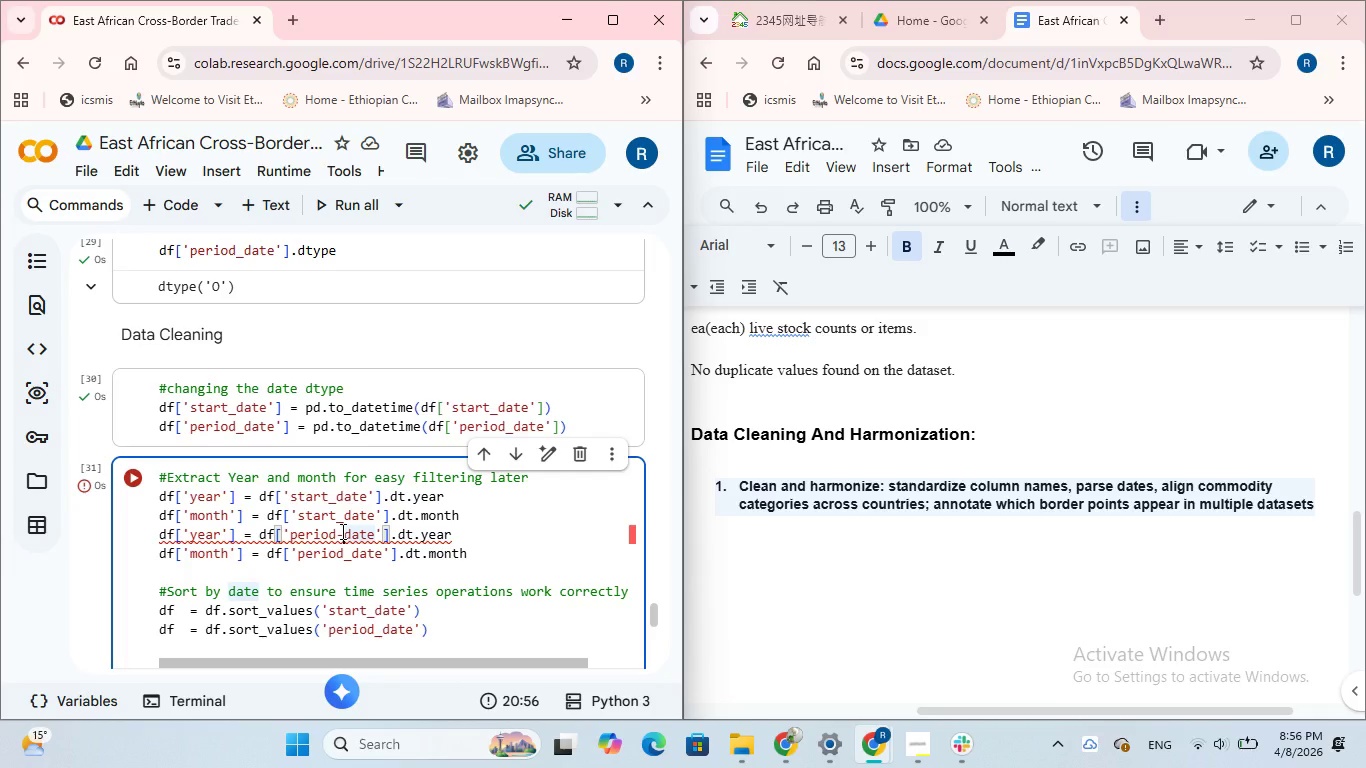 
key(Backspace)
 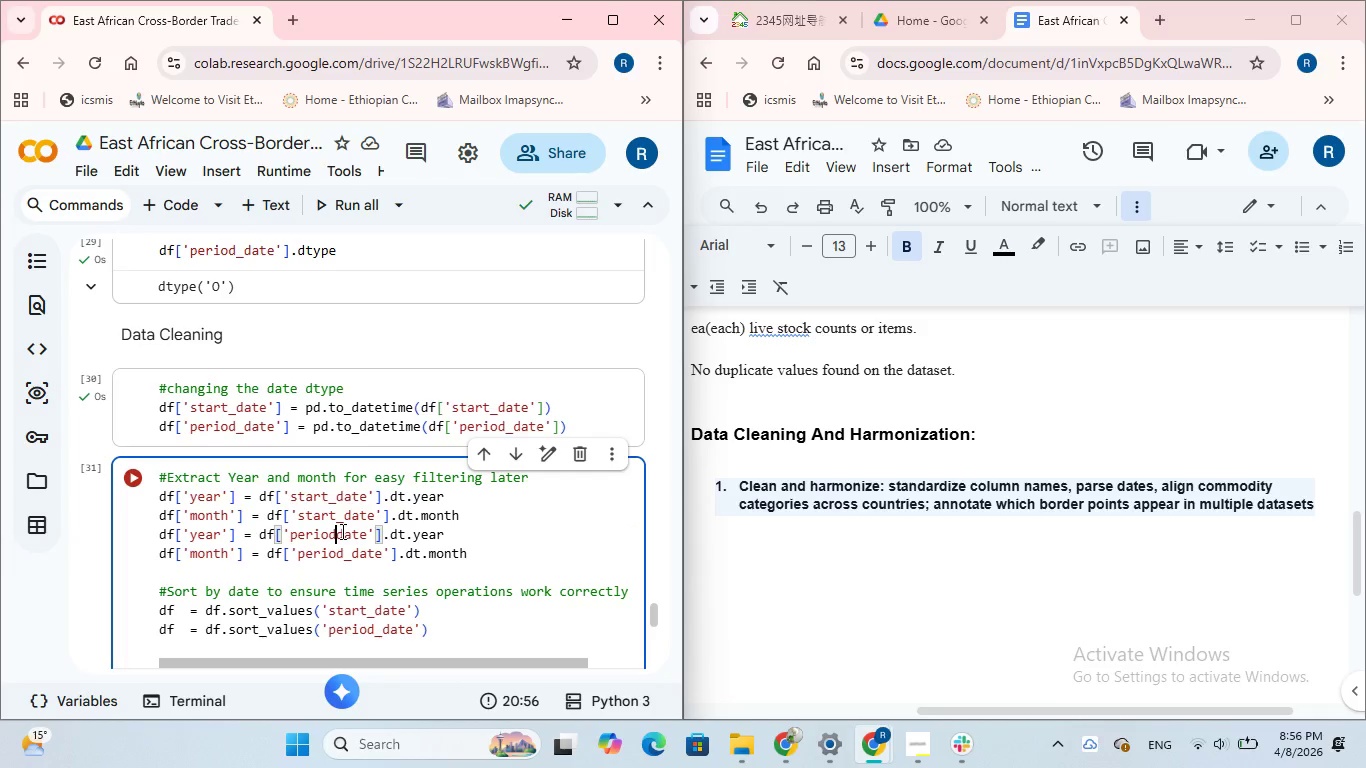 
key(Shift+Minus)
 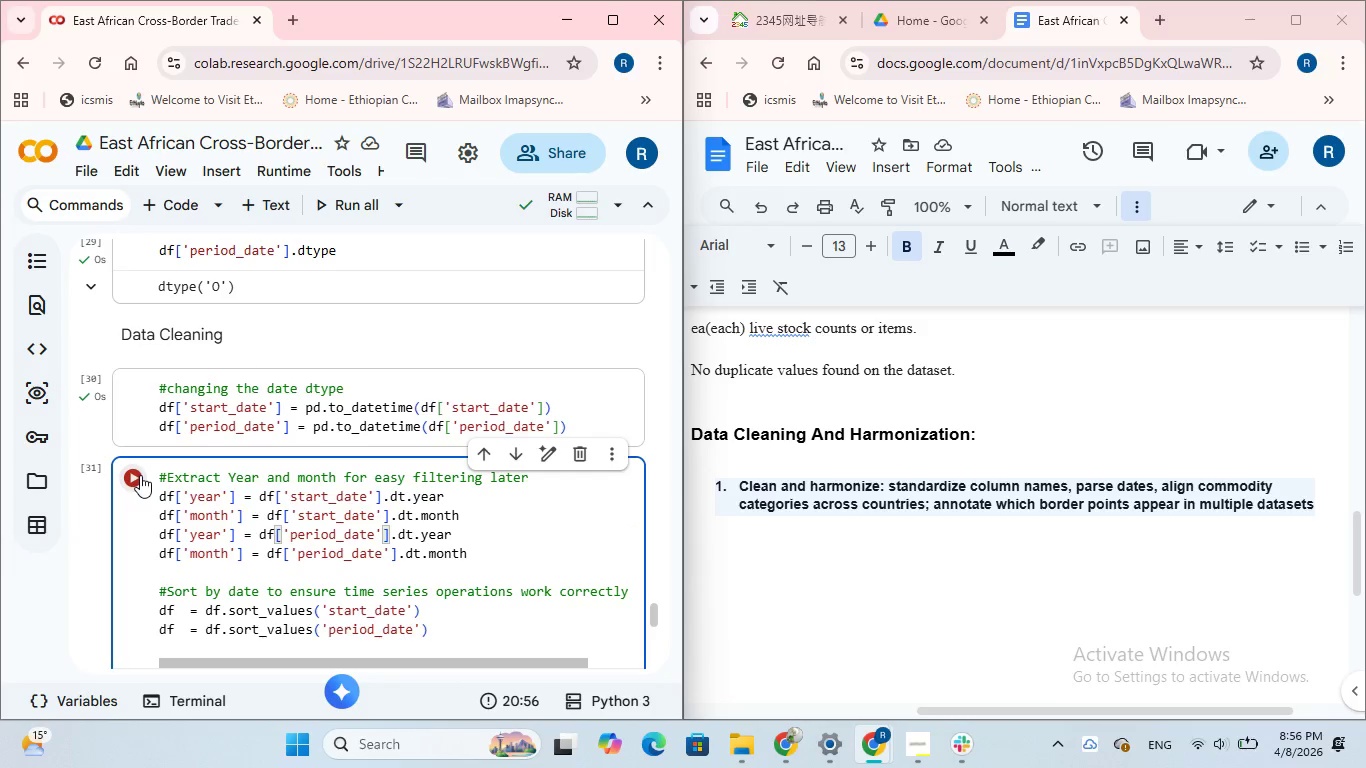 
left_click([138, 473])
 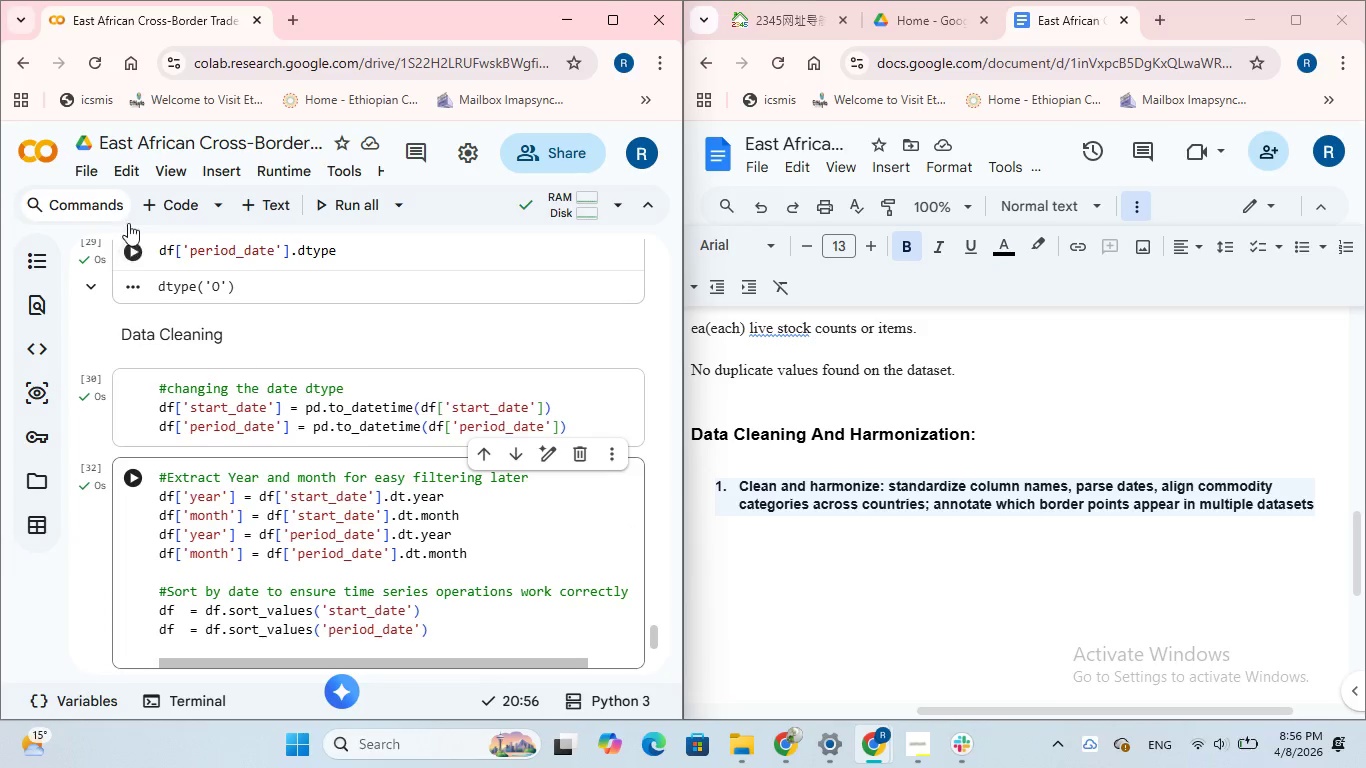 
left_click([95, 161])
 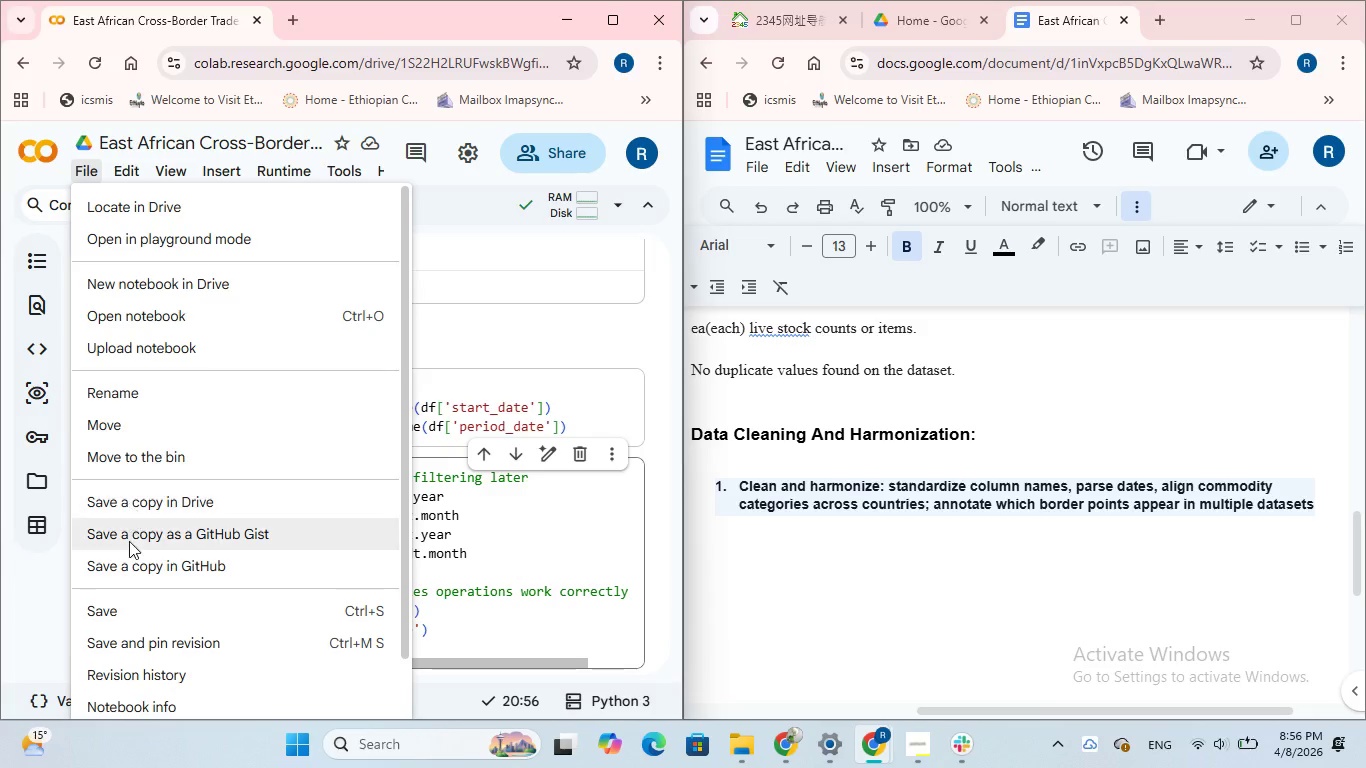 
left_click([122, 612])
 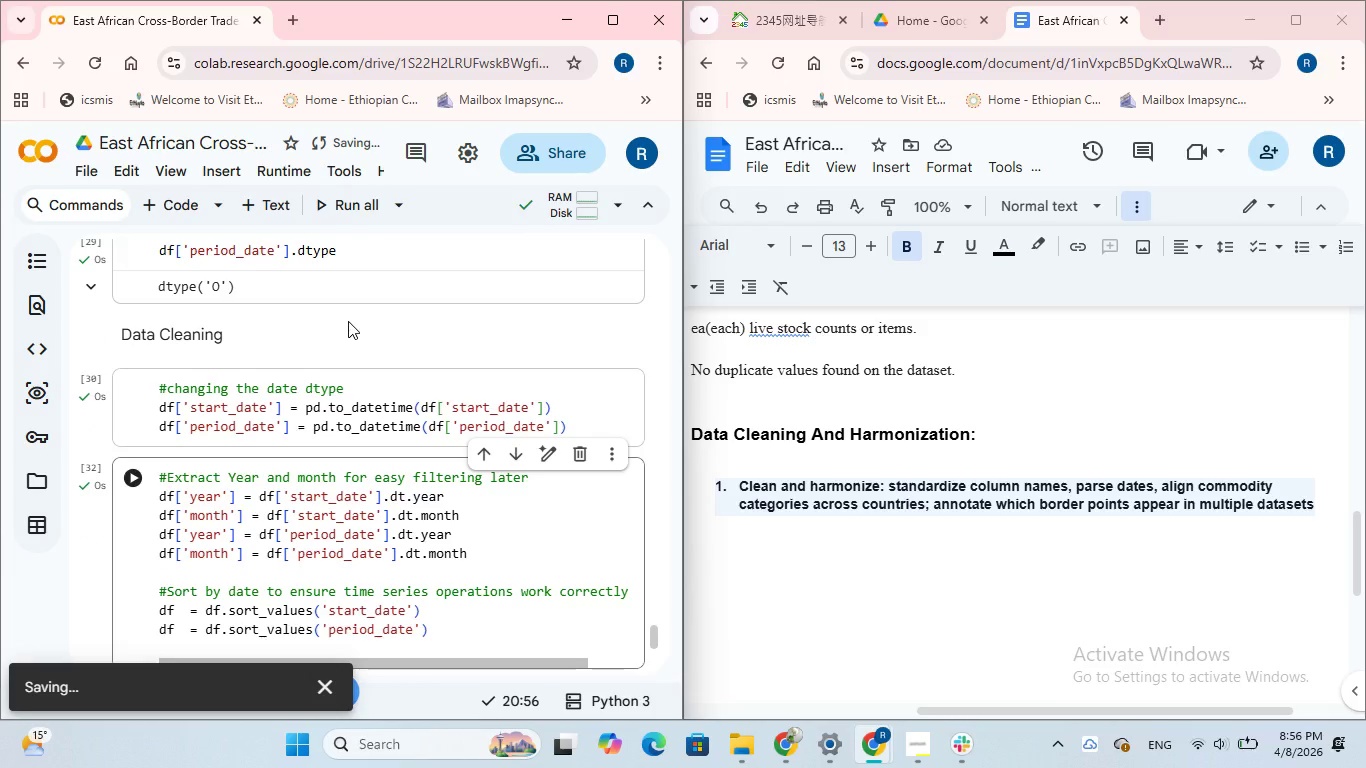 
scroll: coordinate [348, 321], scroll_direction: down, amount: 2.0
 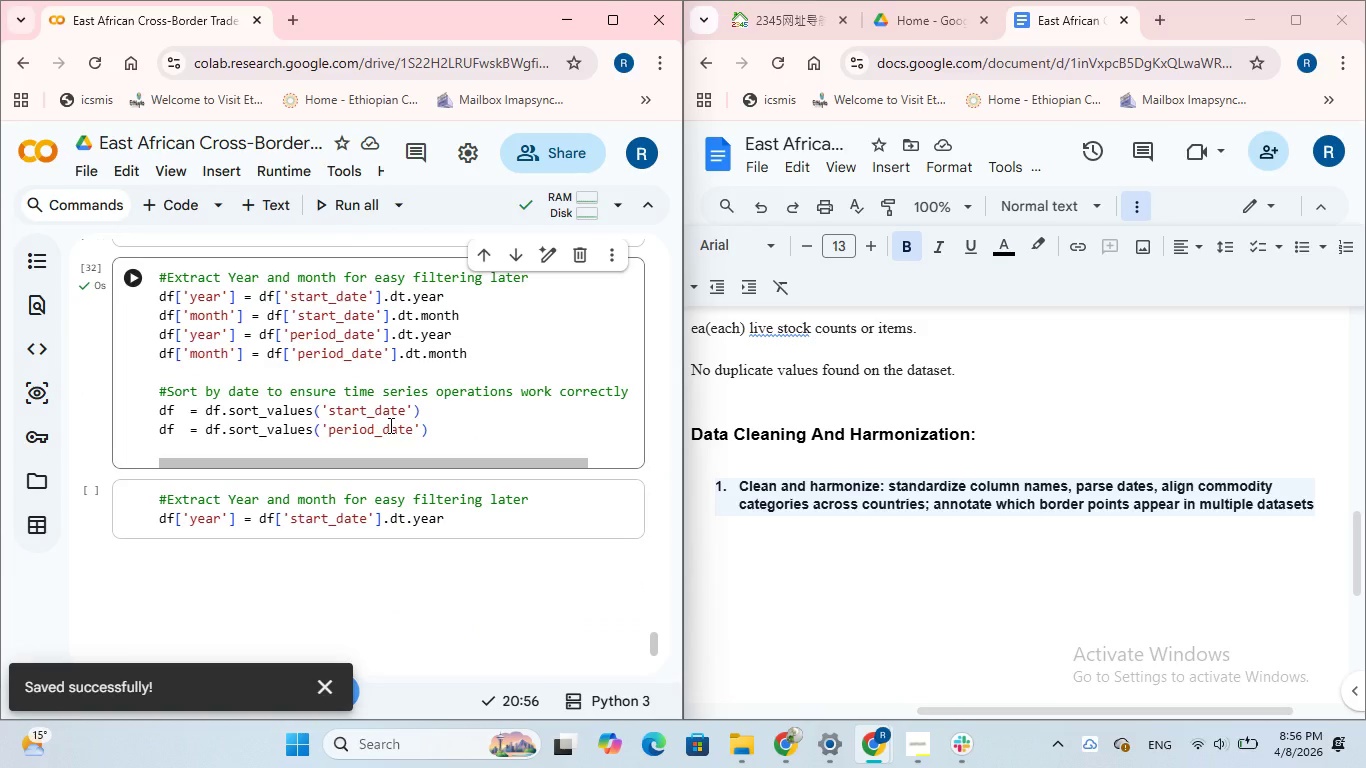 
wait(9.28)
 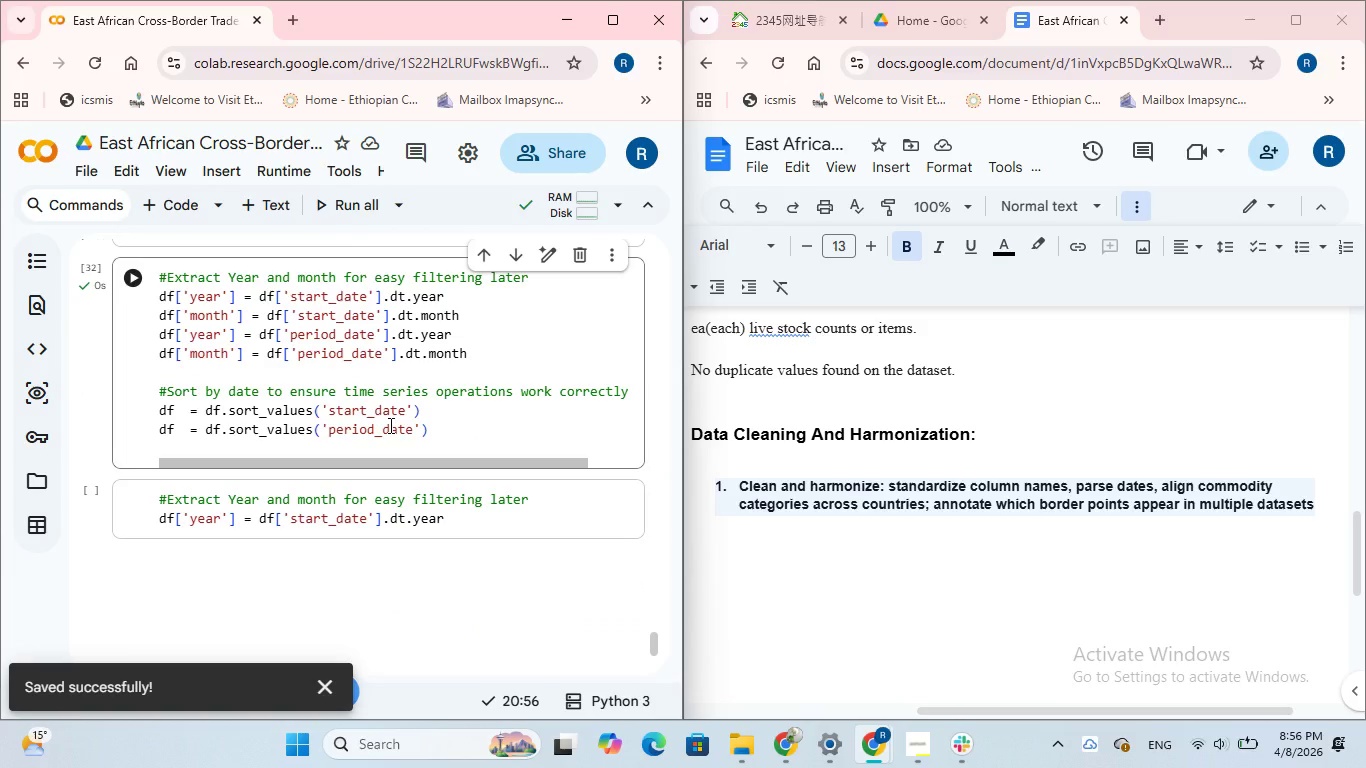 
left_click([452, 525])
 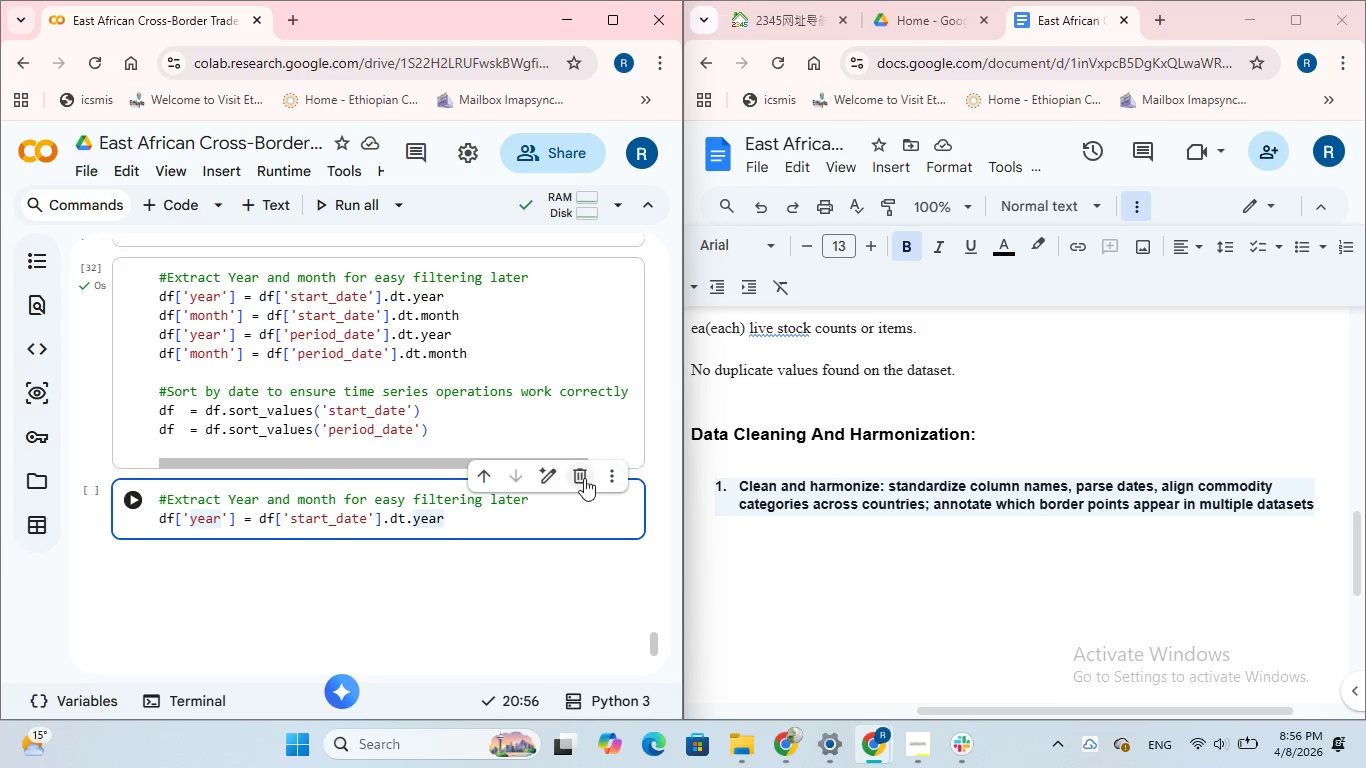 
left_click([581, 475])
 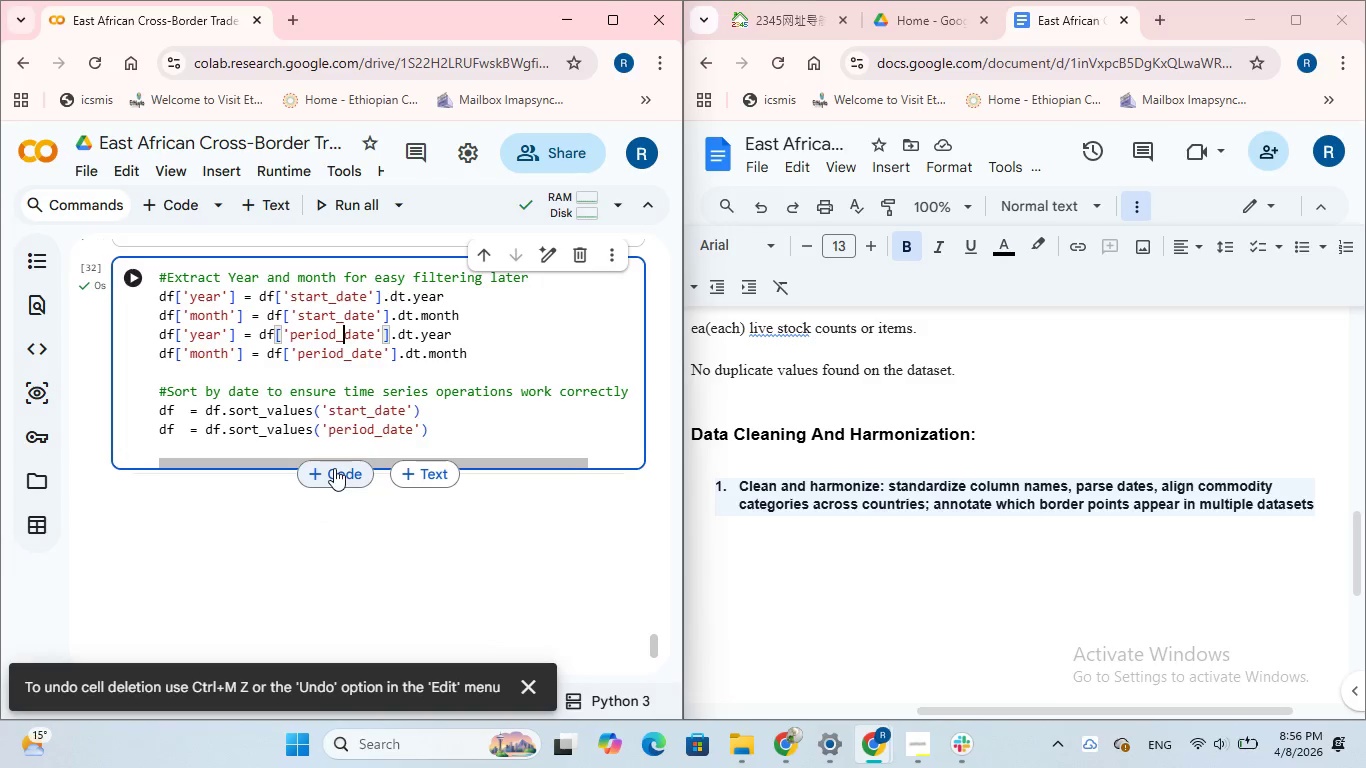 
left_click([333, 469])
 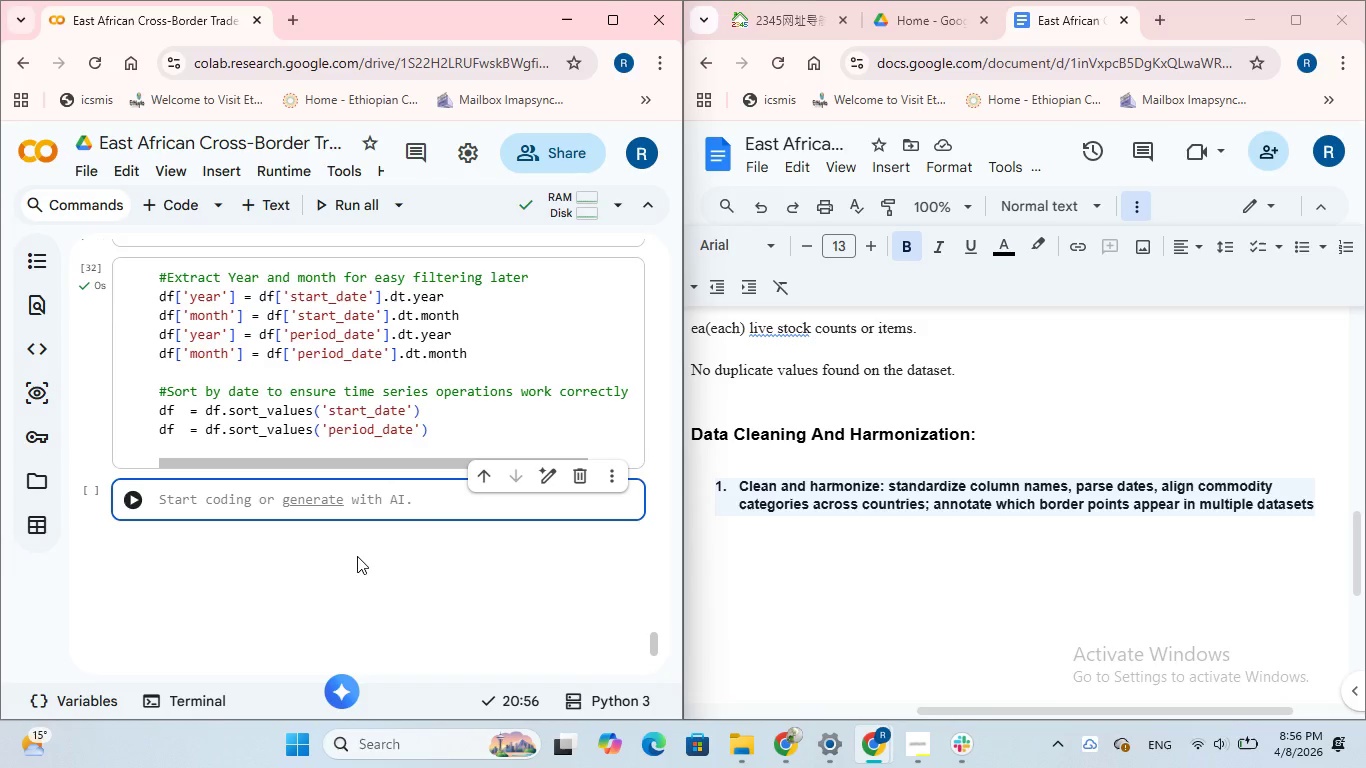 
wait(17.11)
 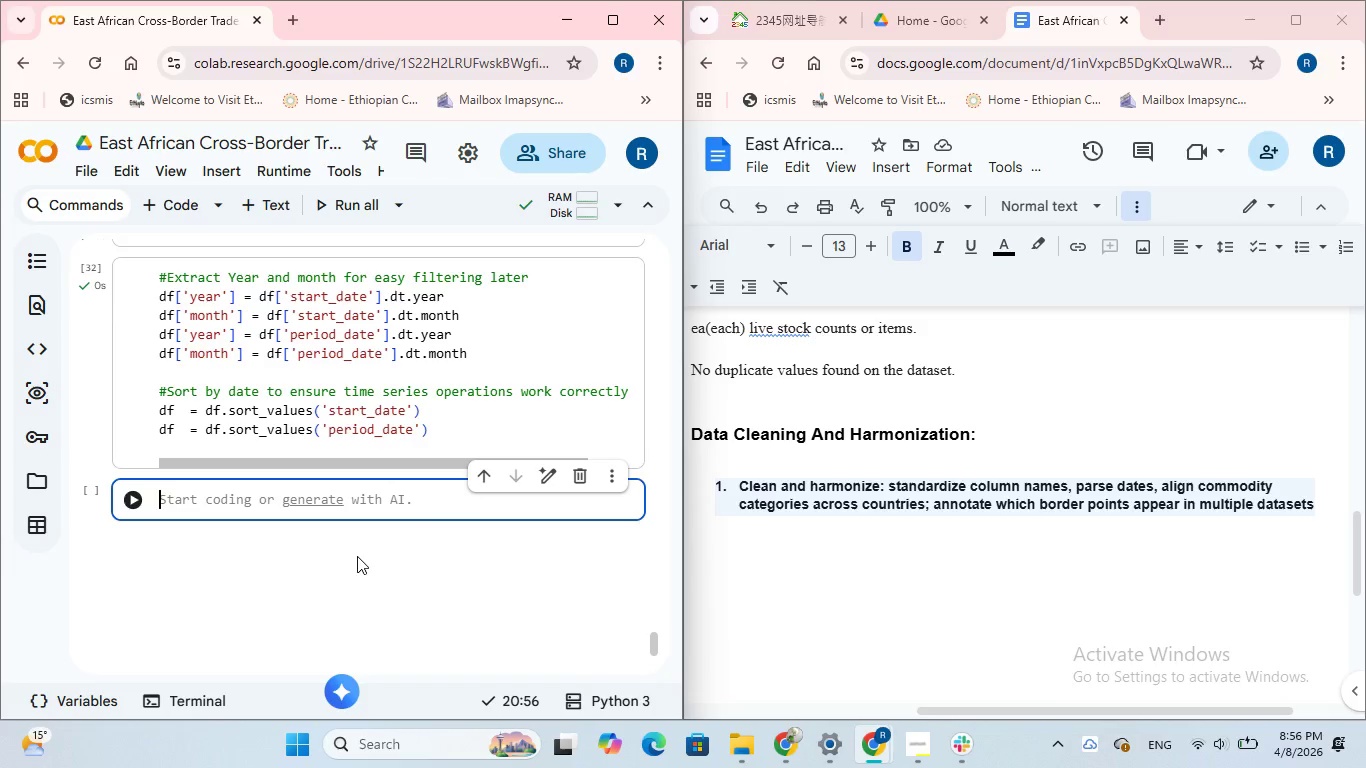 
type(#dropping columns with massive null values: )
 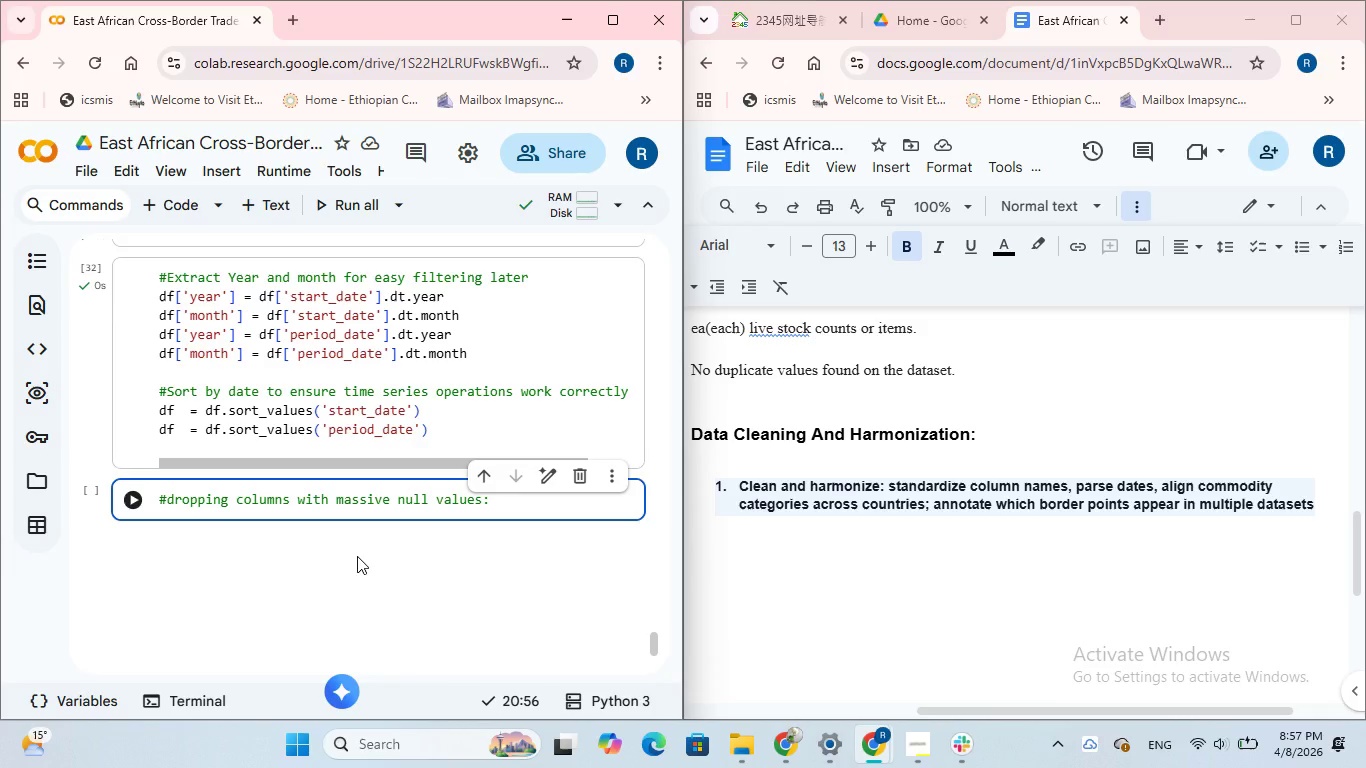 
wait(8.61)
 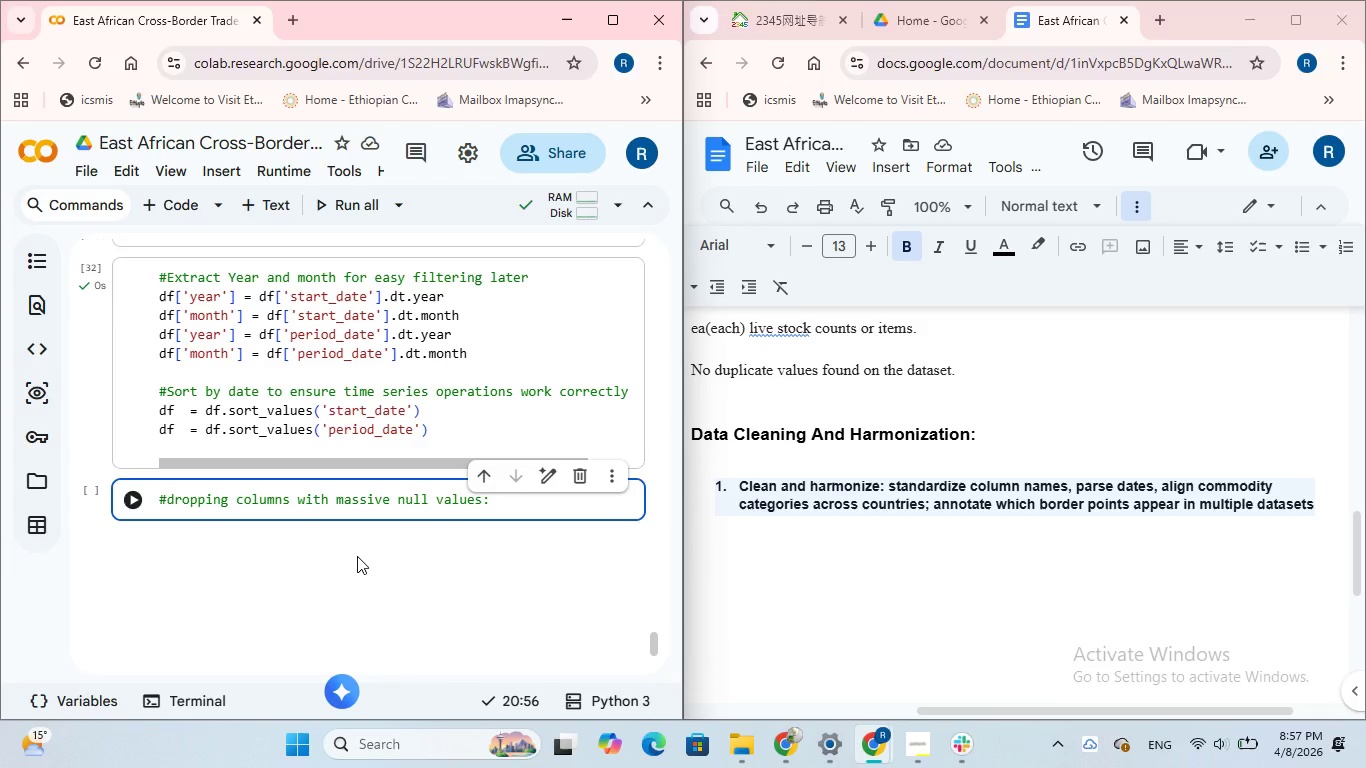 
type(c)
key(Backspace)
type(such columns are )
 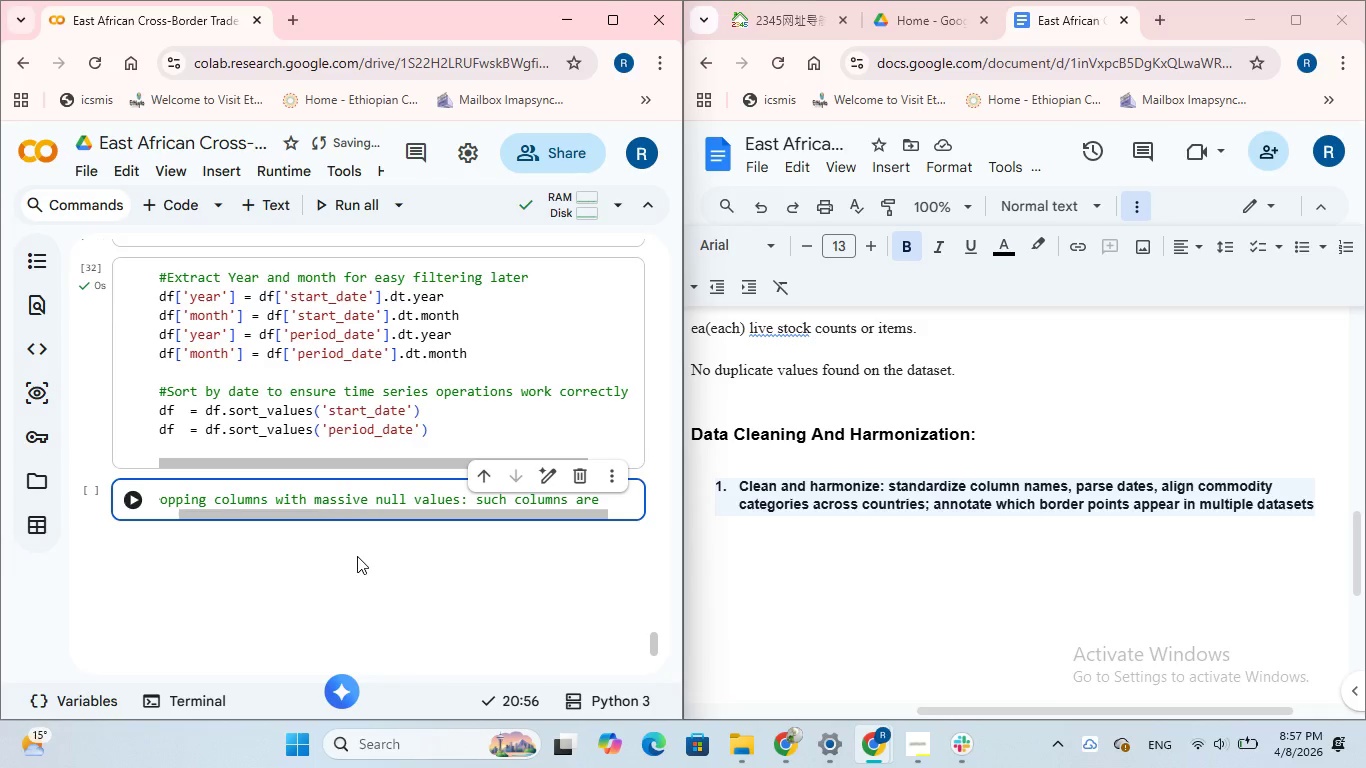 
type(value_five_years ago, id...)
 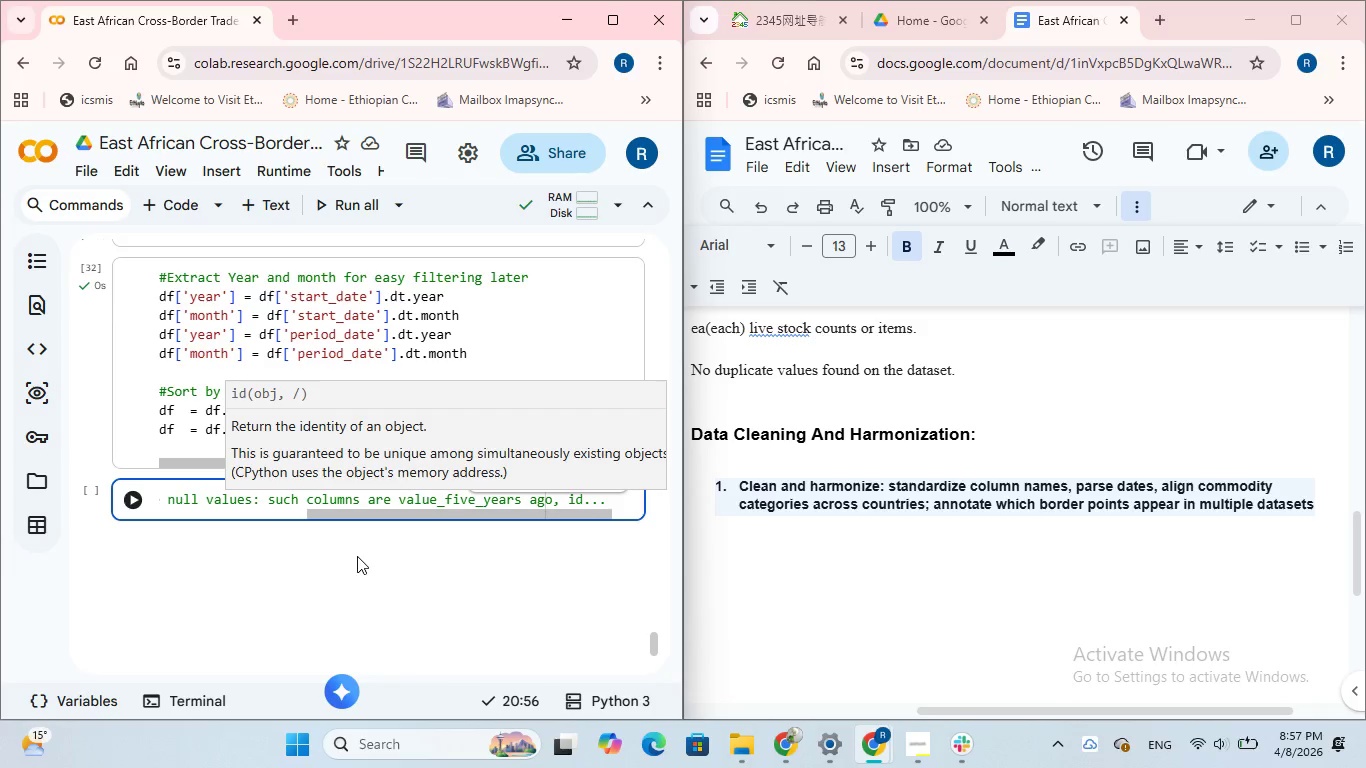 
key(Enter)
 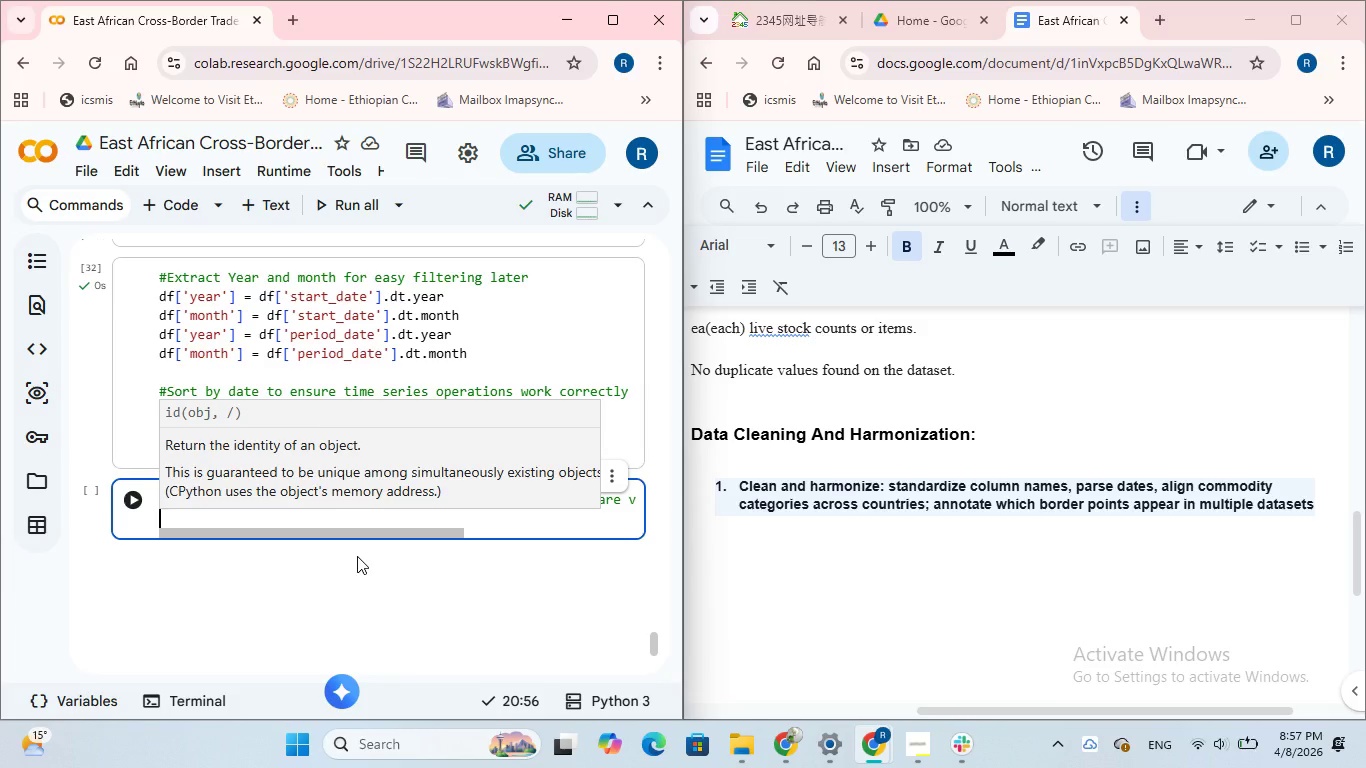 
wait(9.17)
 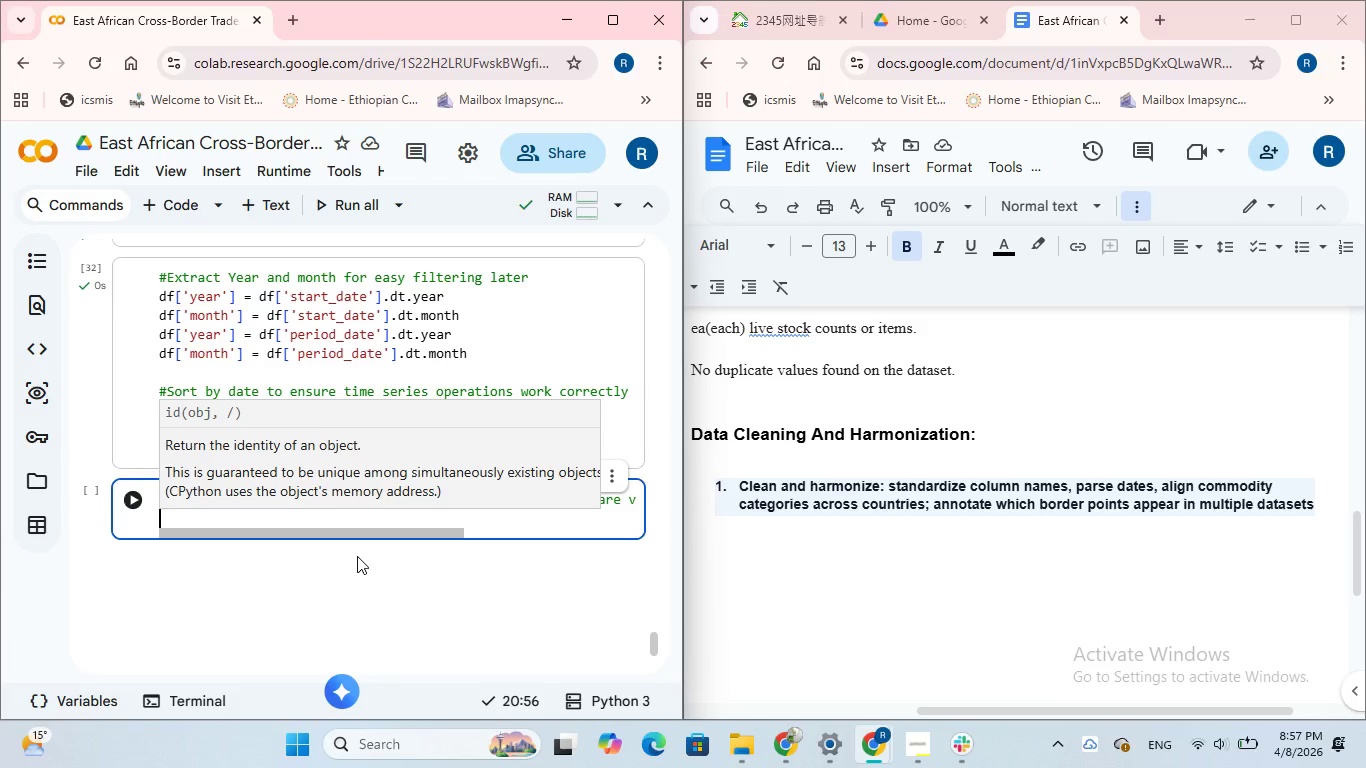 
key(CapsLock)
 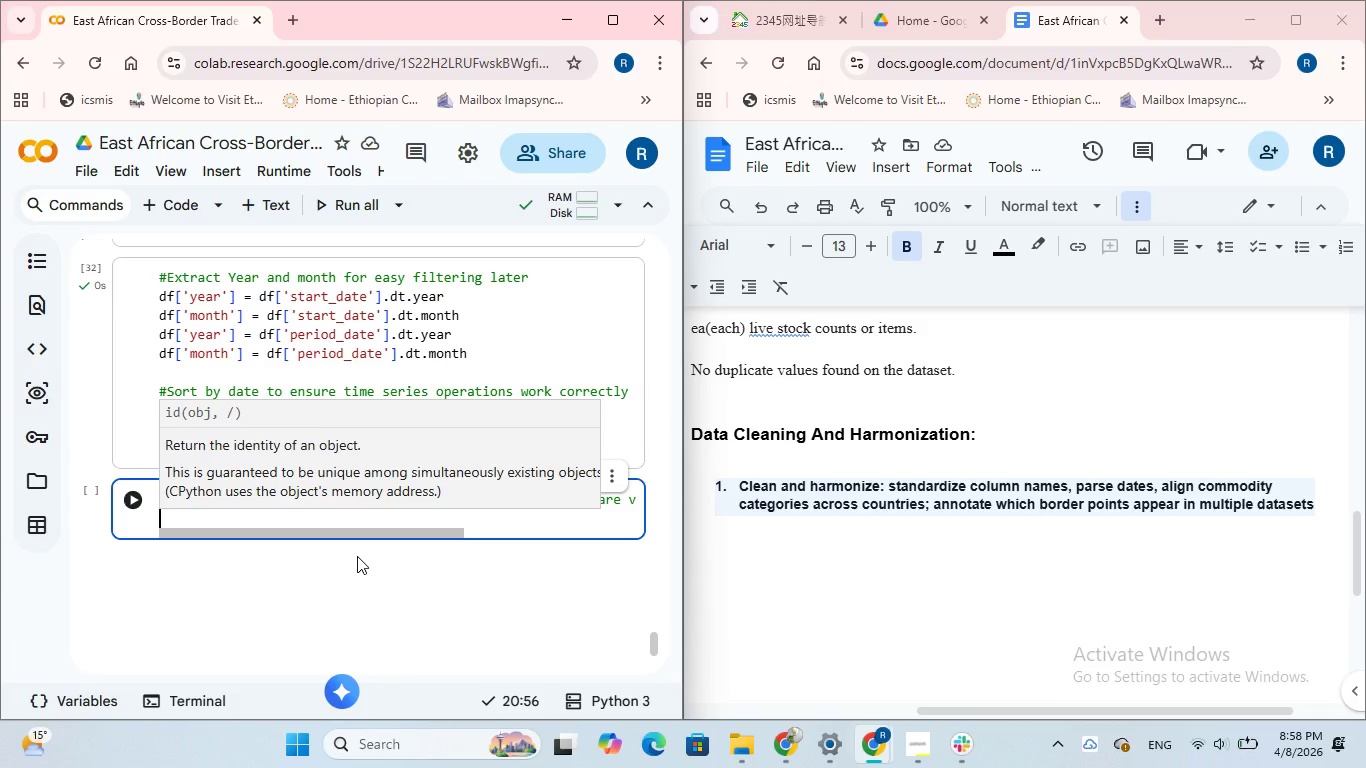 
type(@)
key(Backspace)
type(#use threshold = 0.8, columns )
 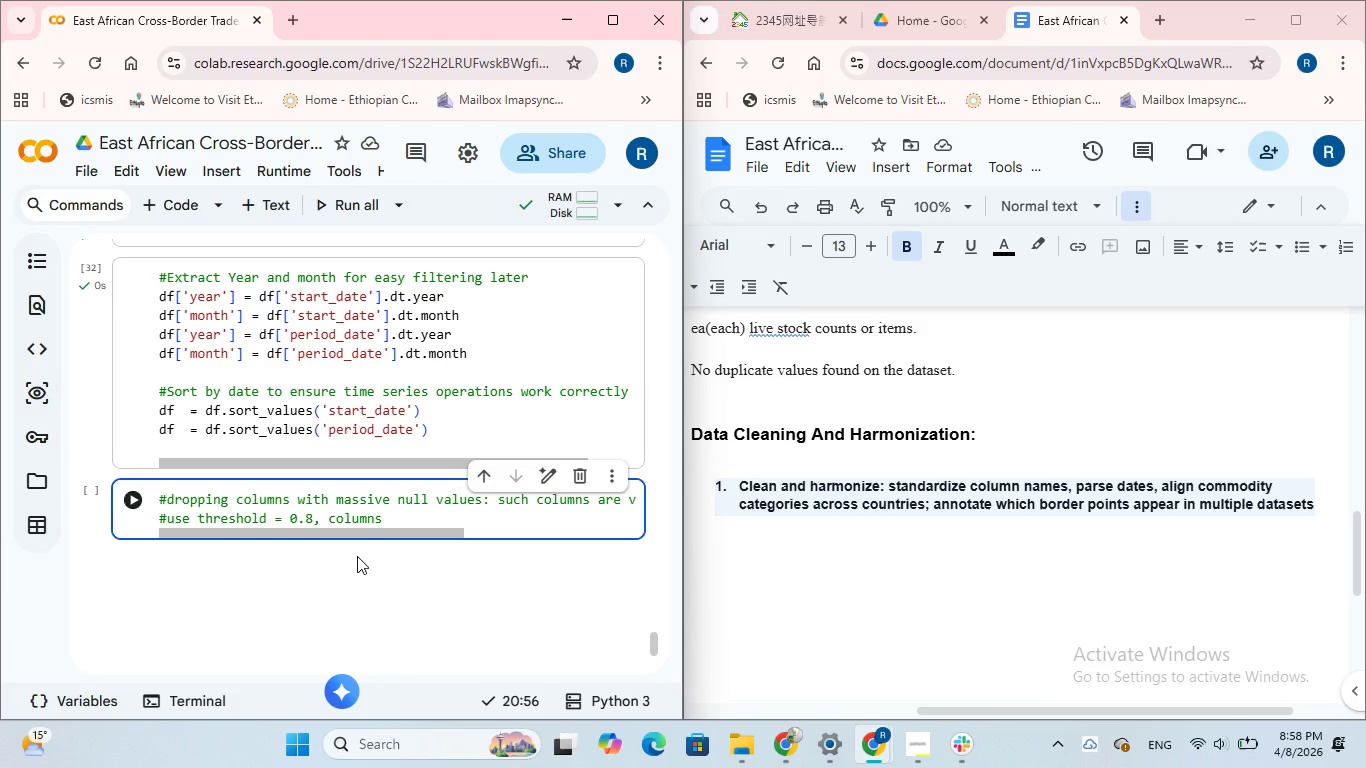 
type(with more than 80% null values)
 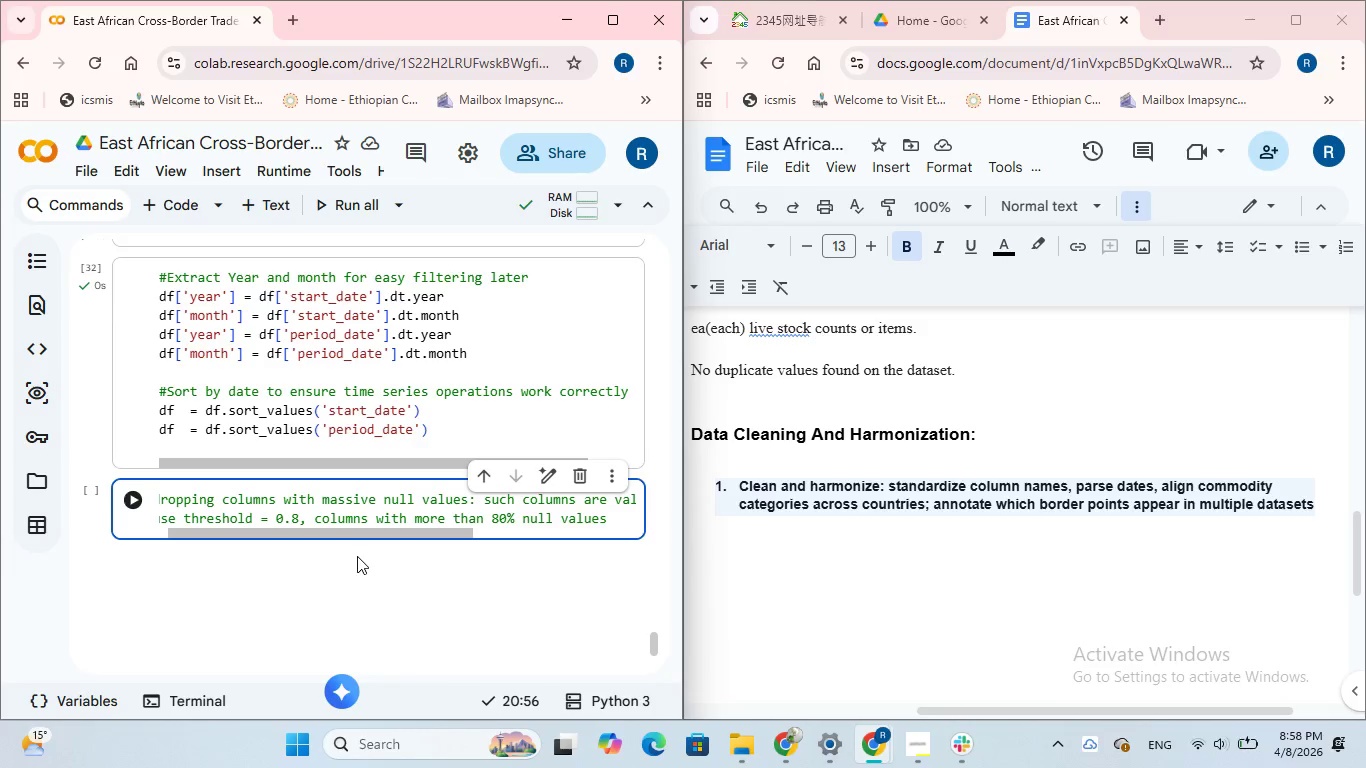 
type( will e )
key(Backspace)
key(Backspace)
type(be dropped)
 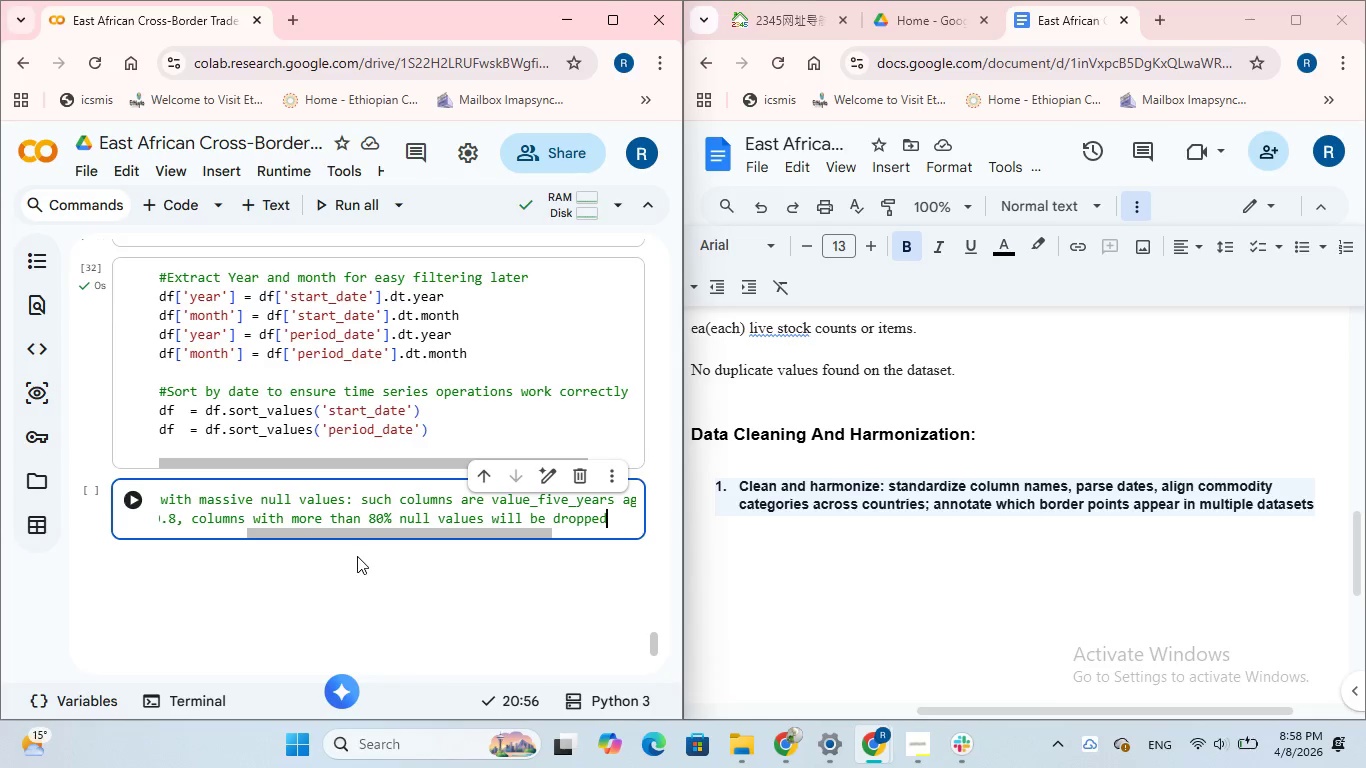 
key(Enter)
 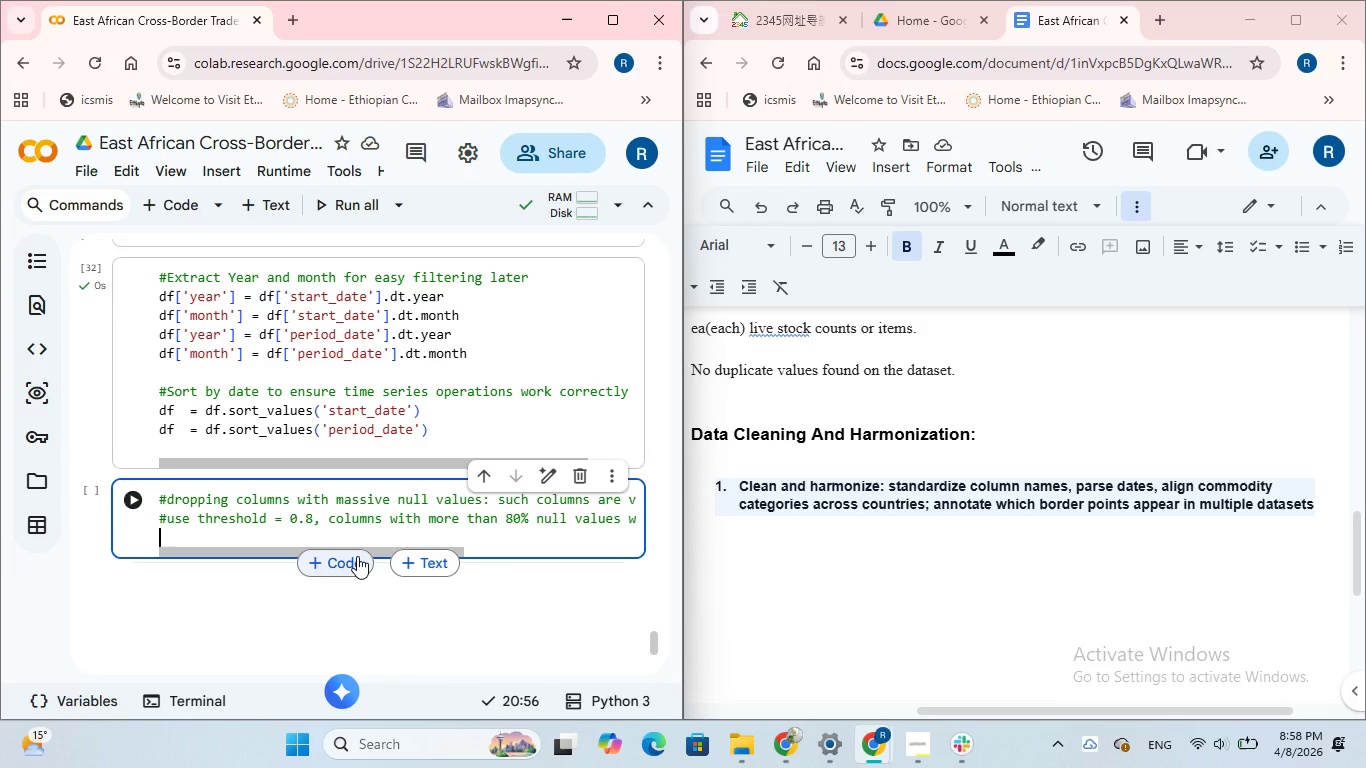 
wait(6.59)
 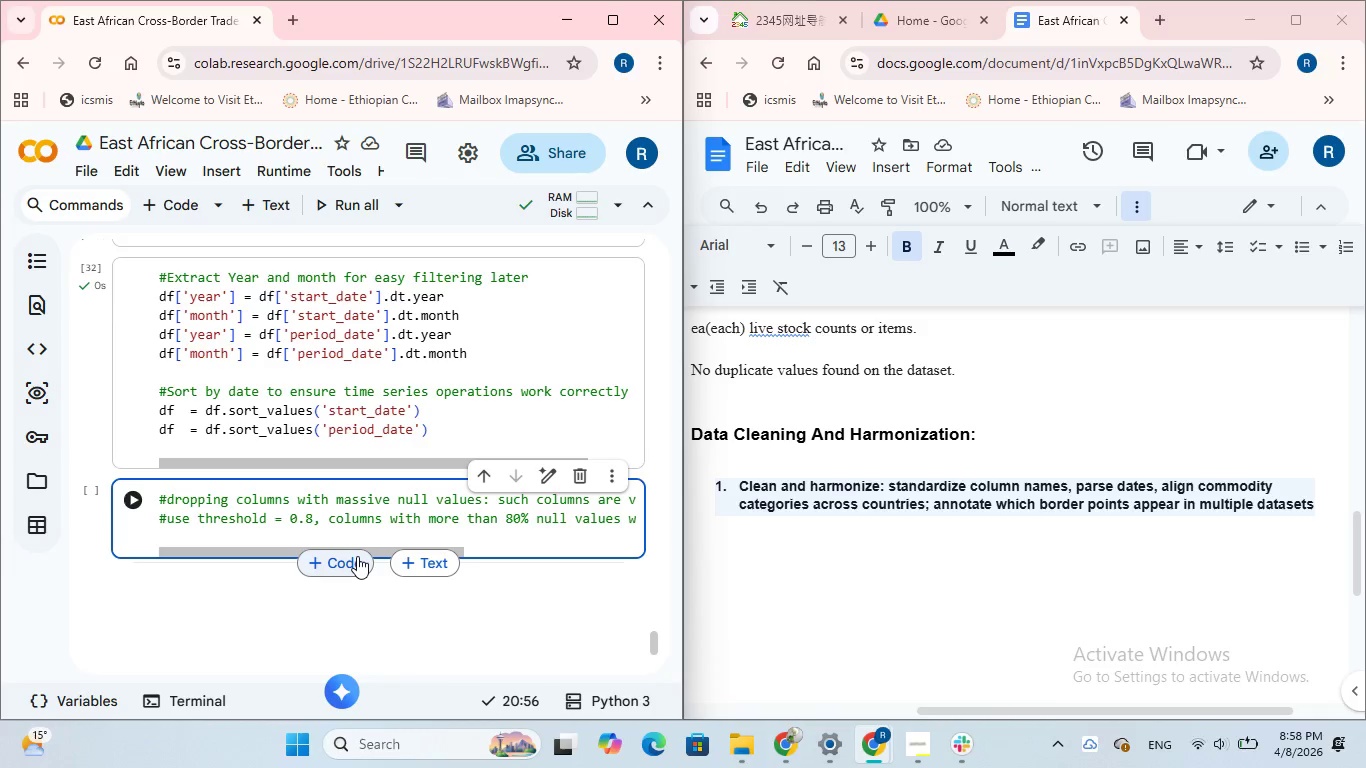 
type(three)
key(Backspace)
type(shold  = )
 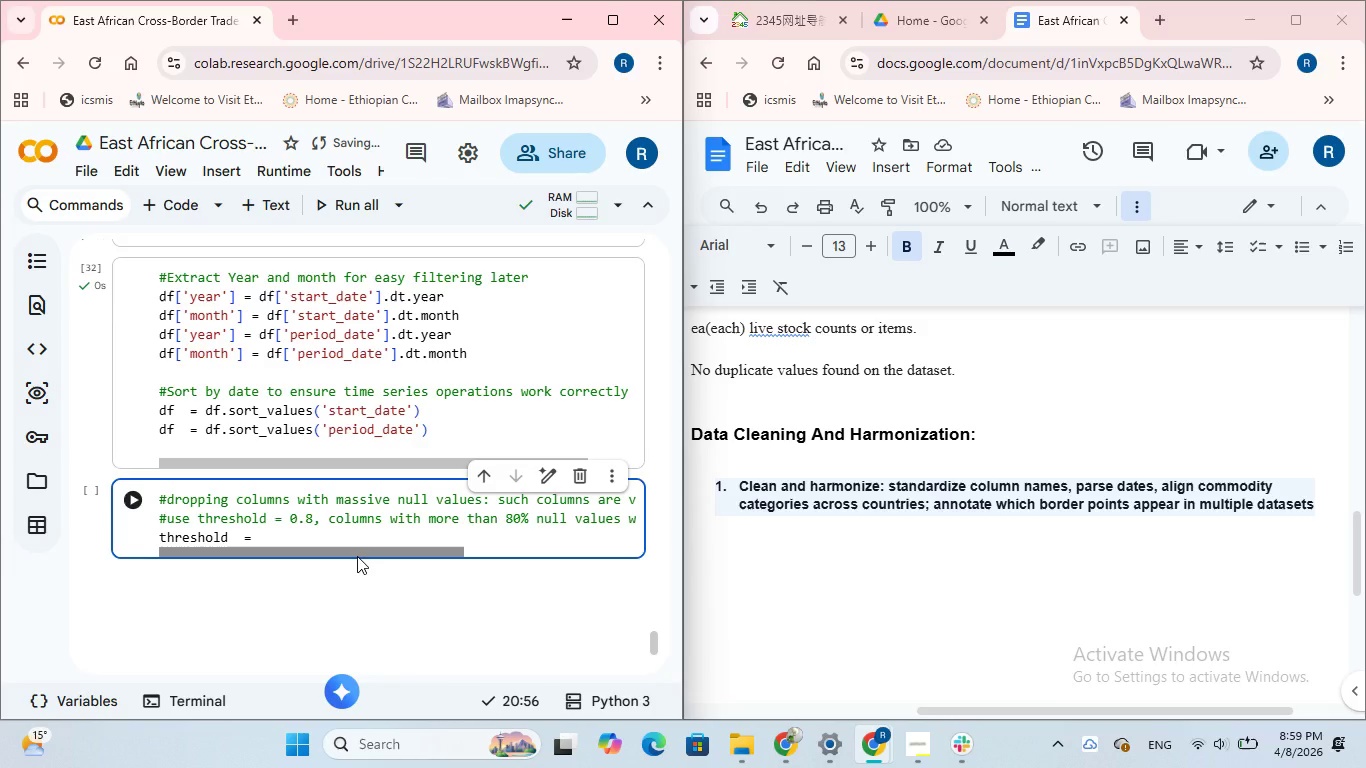 
key(0)
 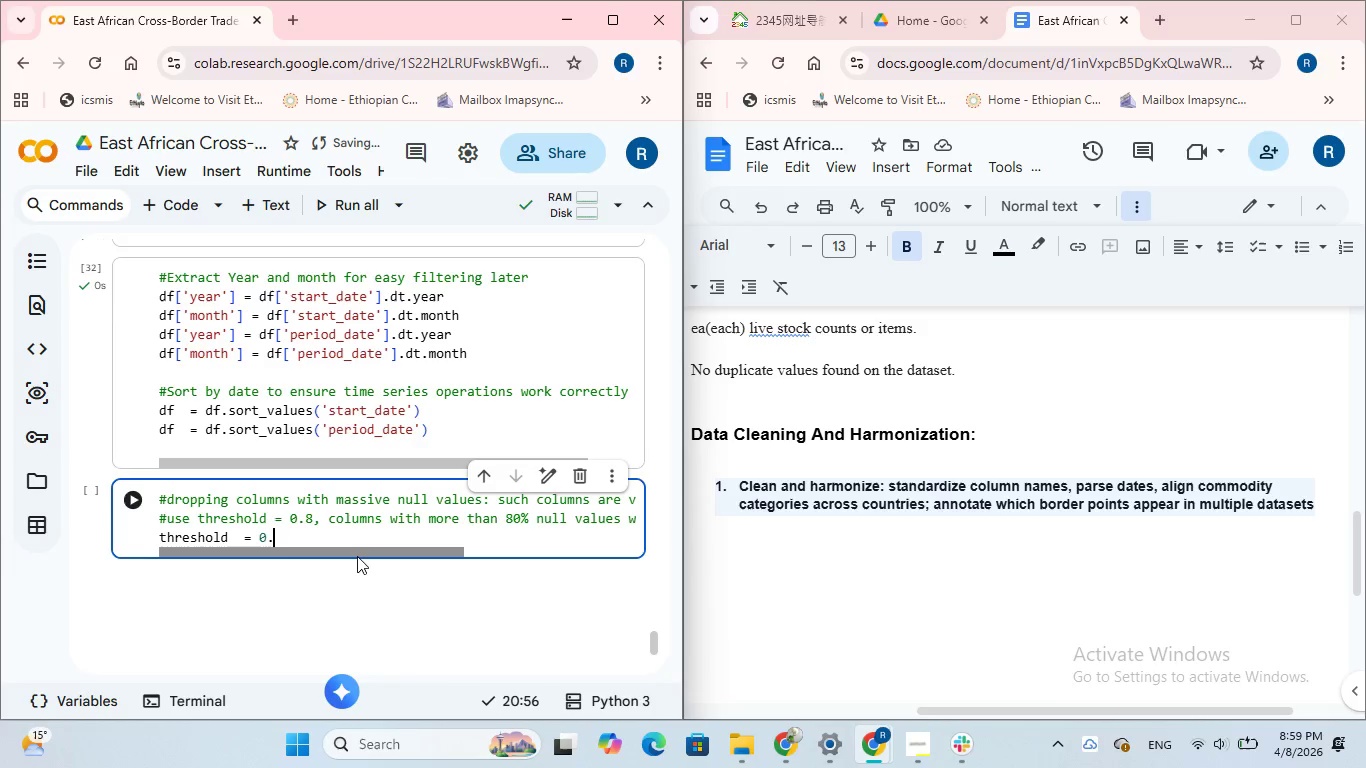 
key(Period)
 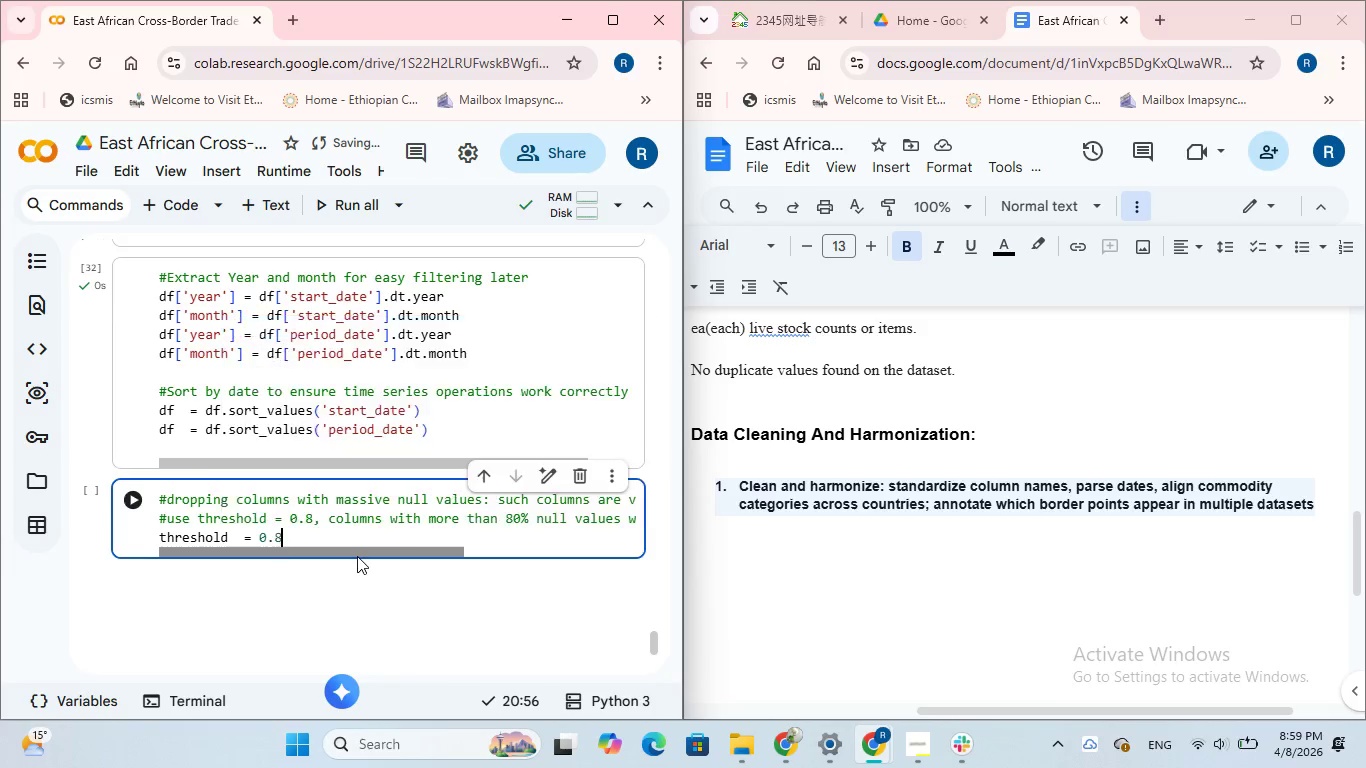 
key(8)
 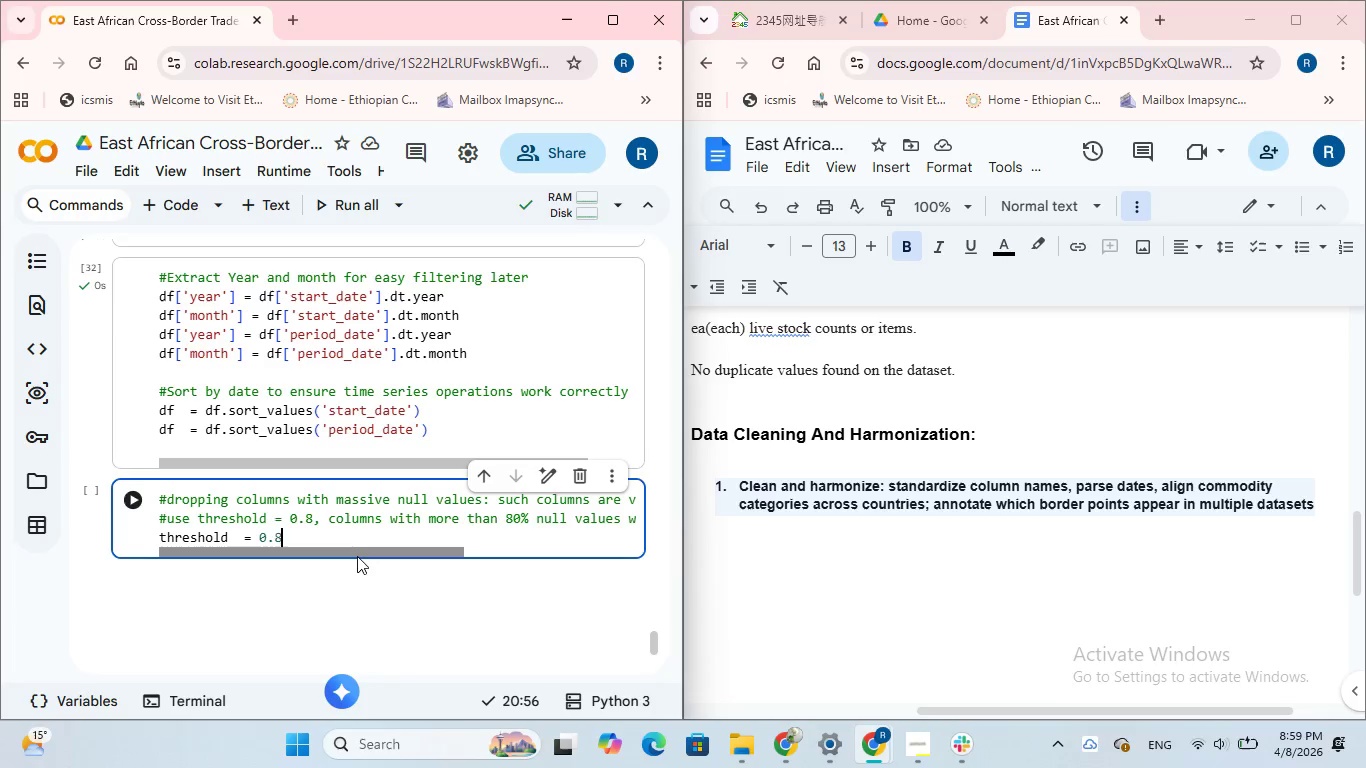 
key(Enter)
 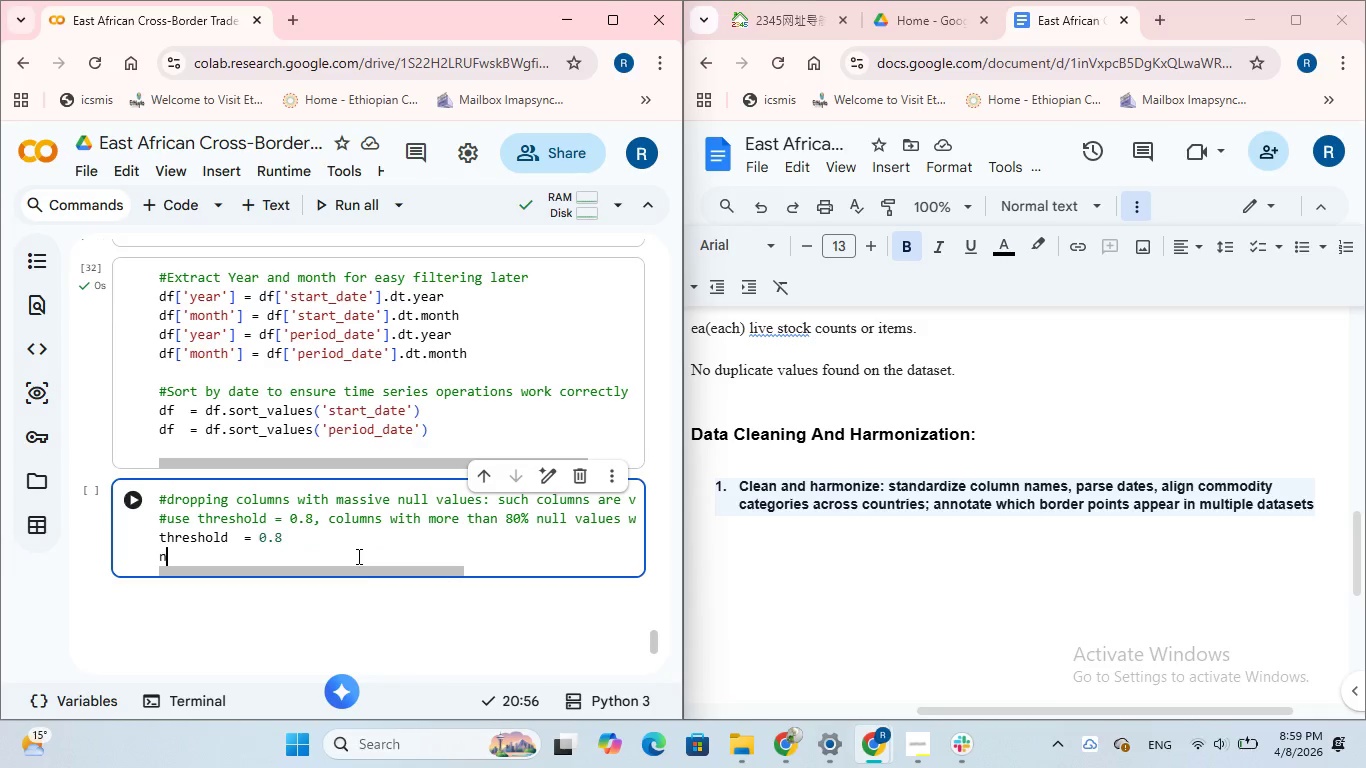 
type(null_ratio )
key(Backspace)
type( = df.isn)
 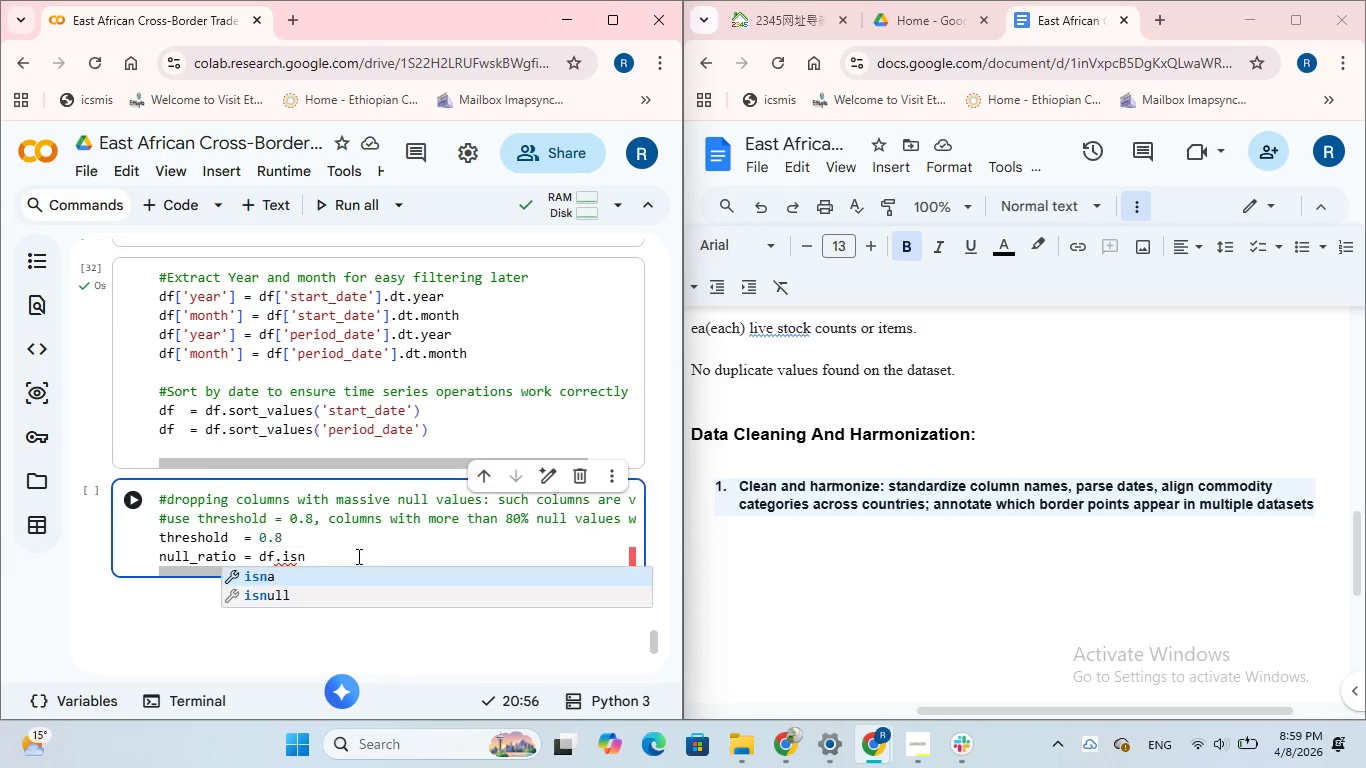 
left_click([284, 595])
 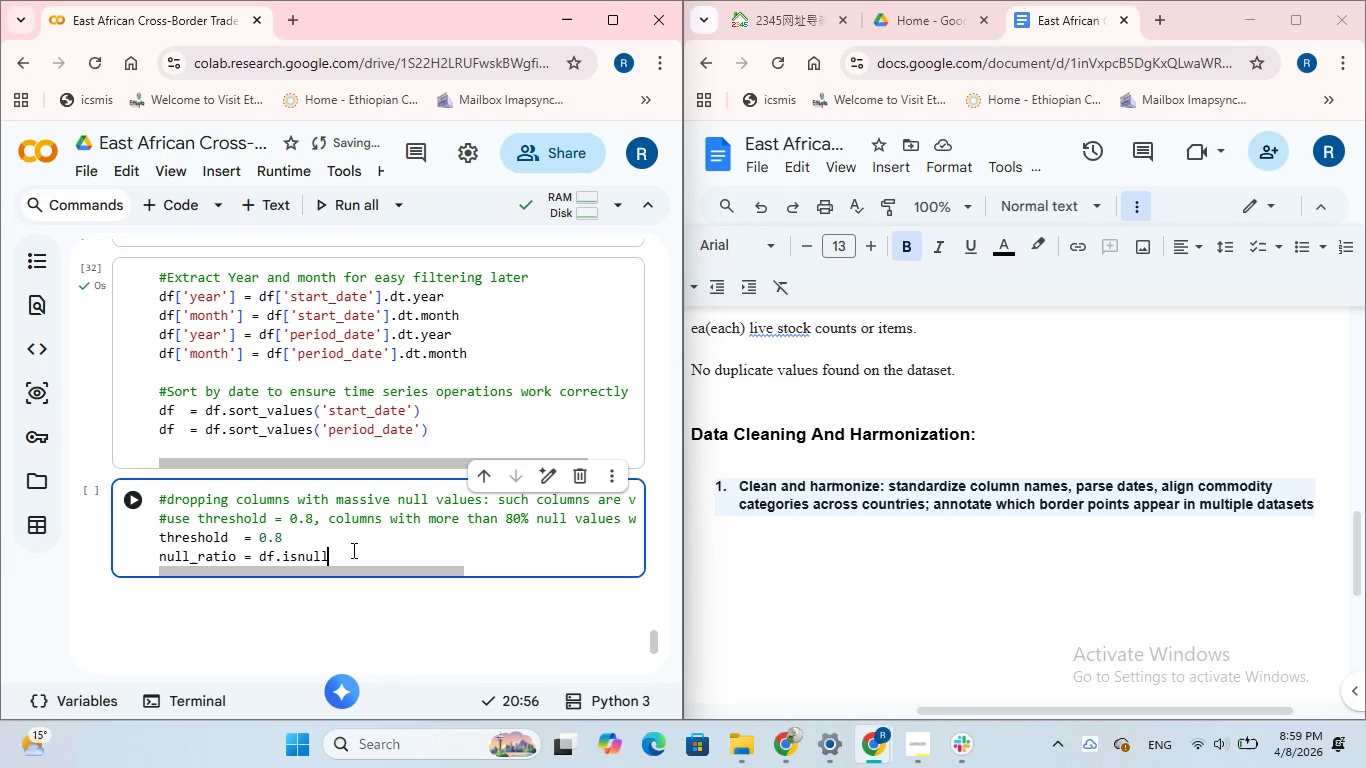 
key(Shift+9)
 